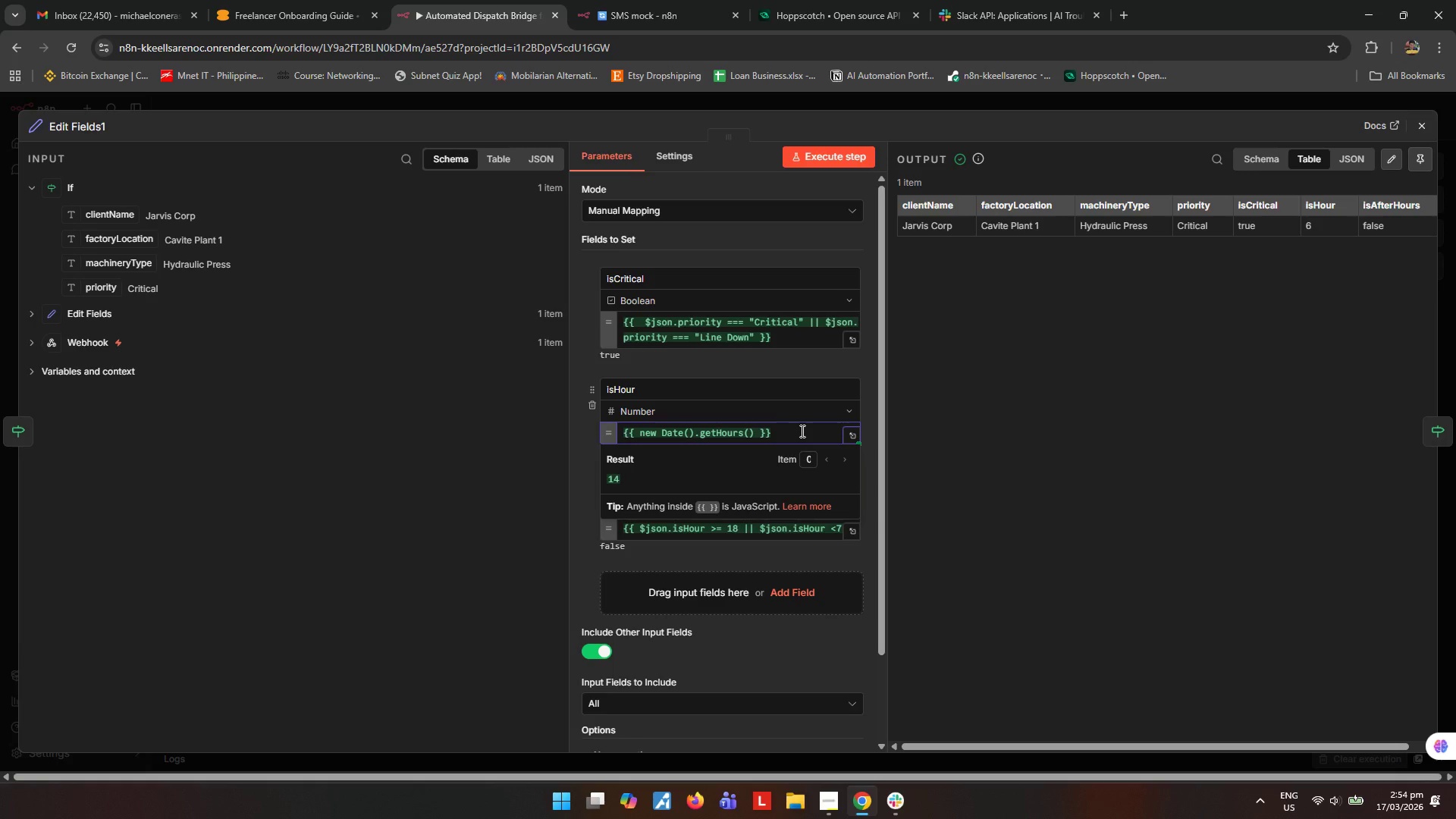 
scroll: coordinate [627, 544], scroll_direction: down, amount: 4.0
 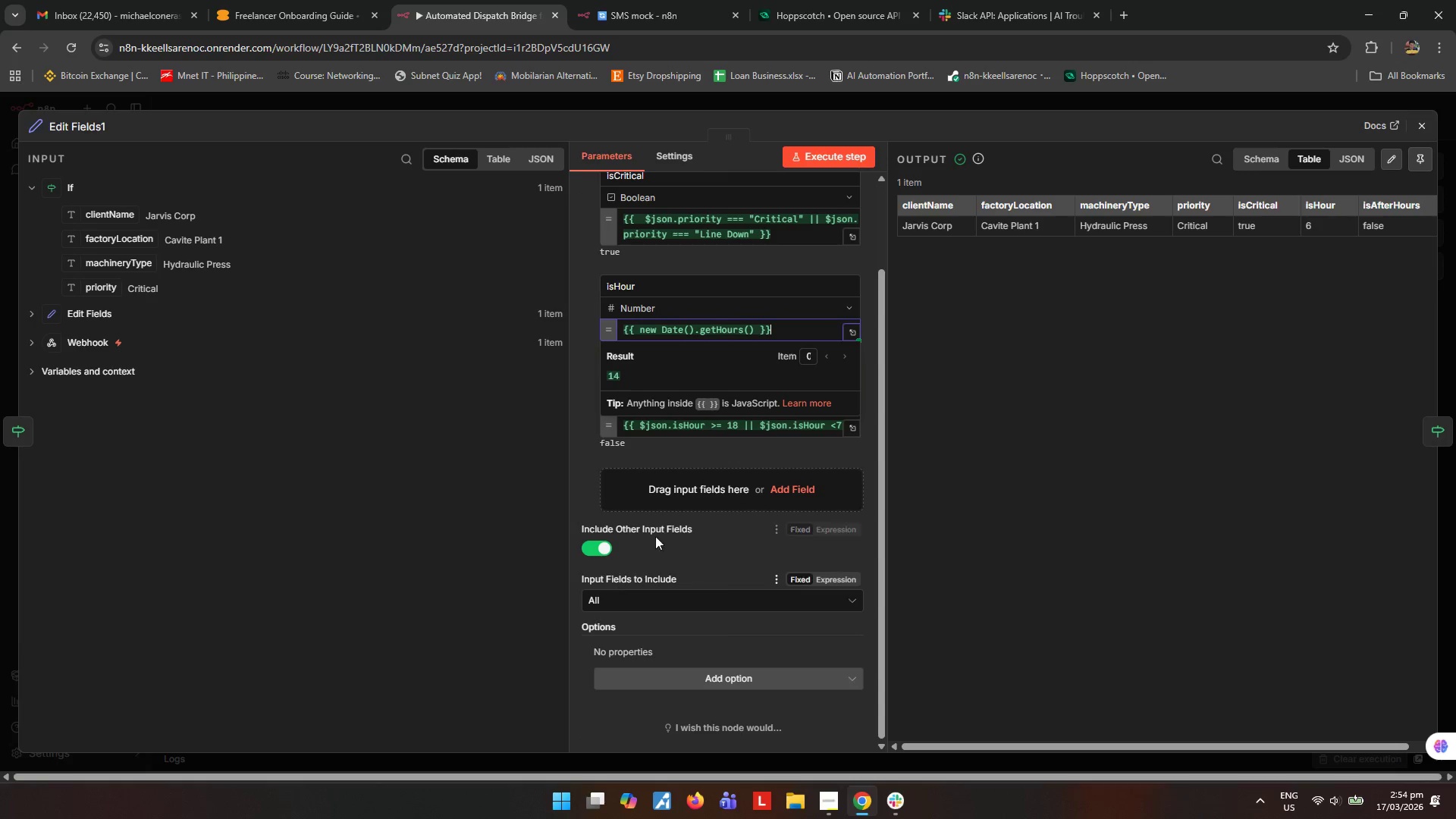 
scroll: coordinate [660, 527], scroll_direction: up, amount: 1.0
 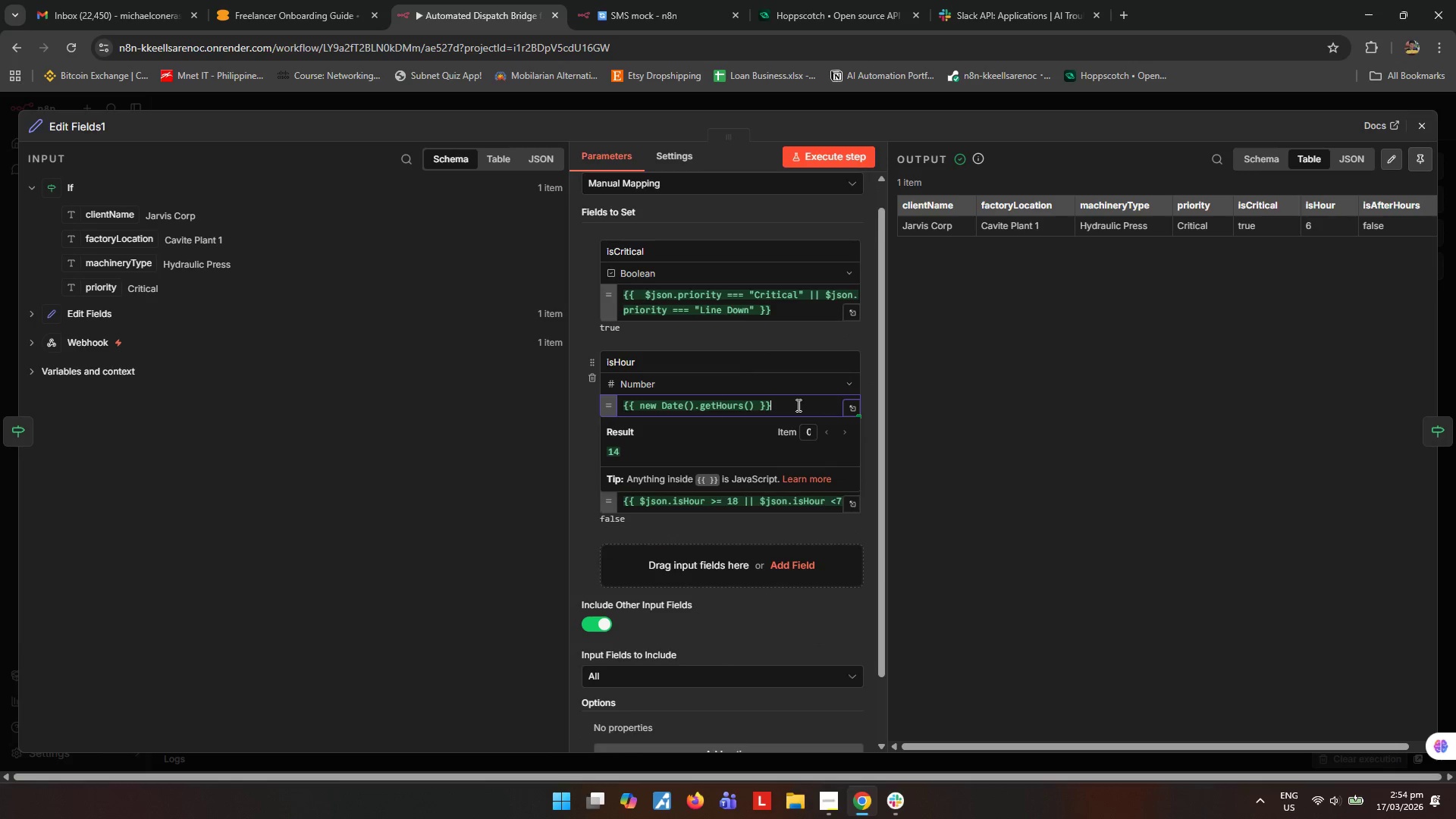 
left_click_drag(start_coordinate=[797, 405], to_coordinate=[465, 407])
 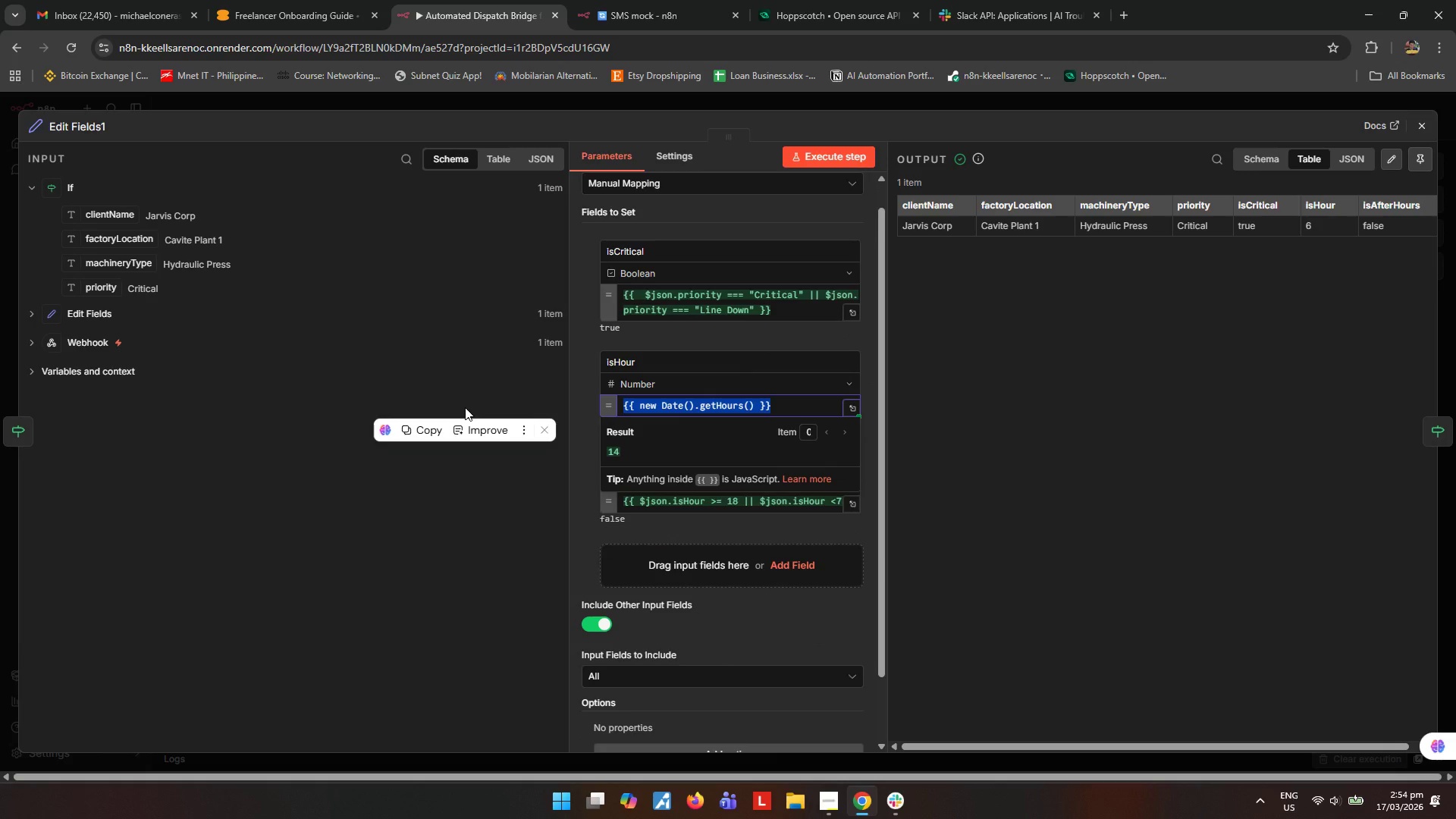 
key(Numpad0)
 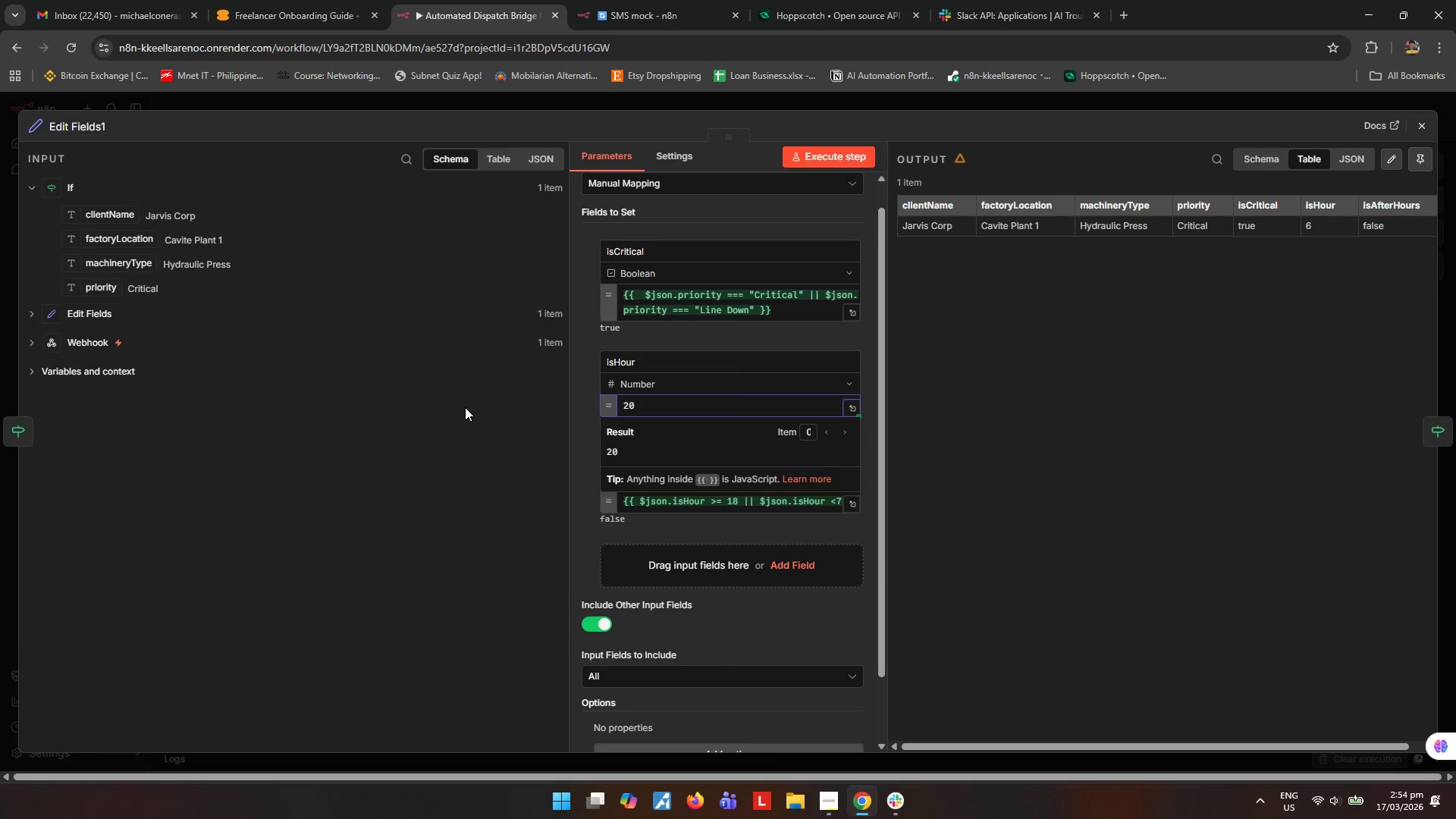 
left_click([433, 463])
 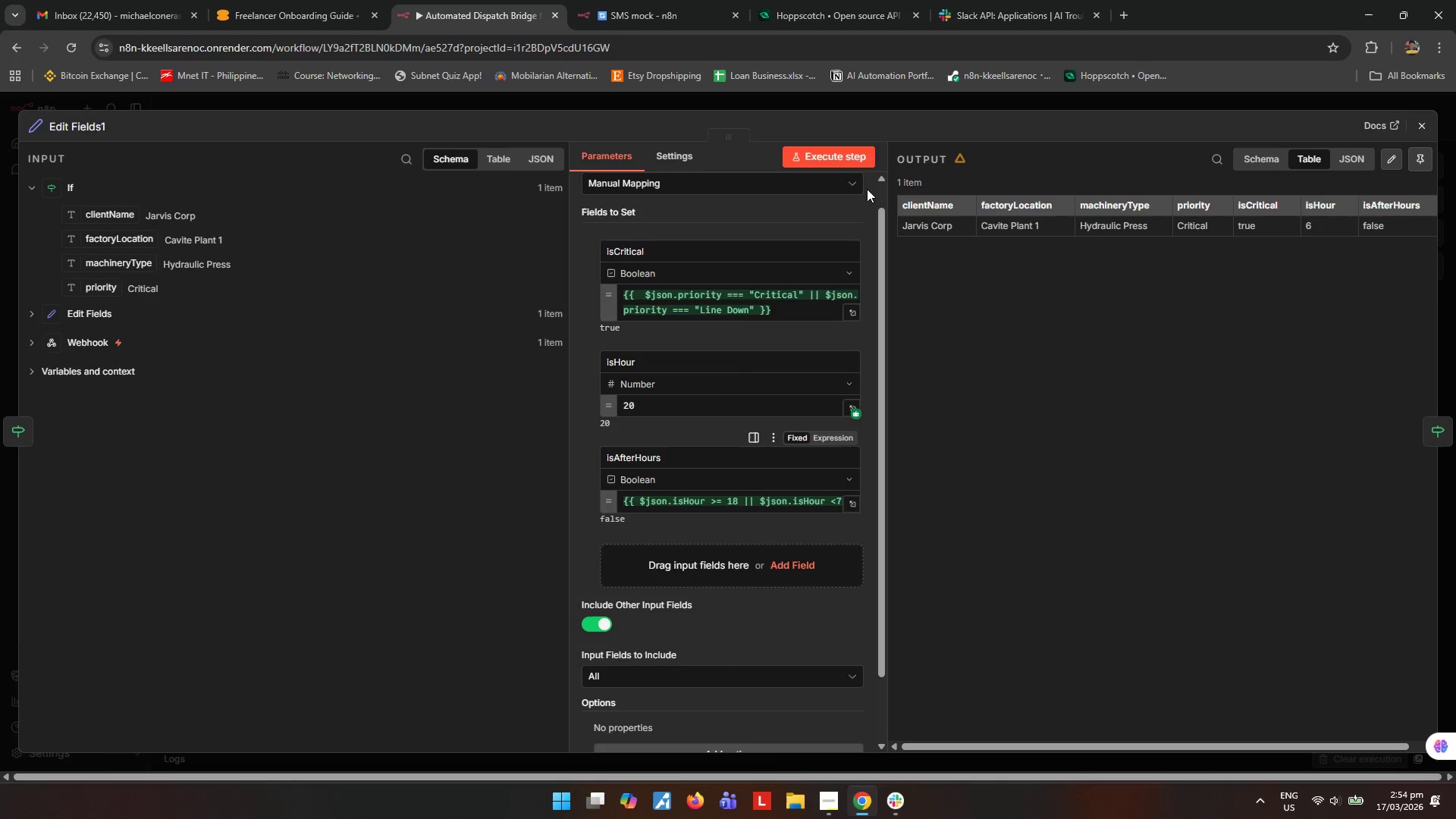 
left_click([852, 157])
 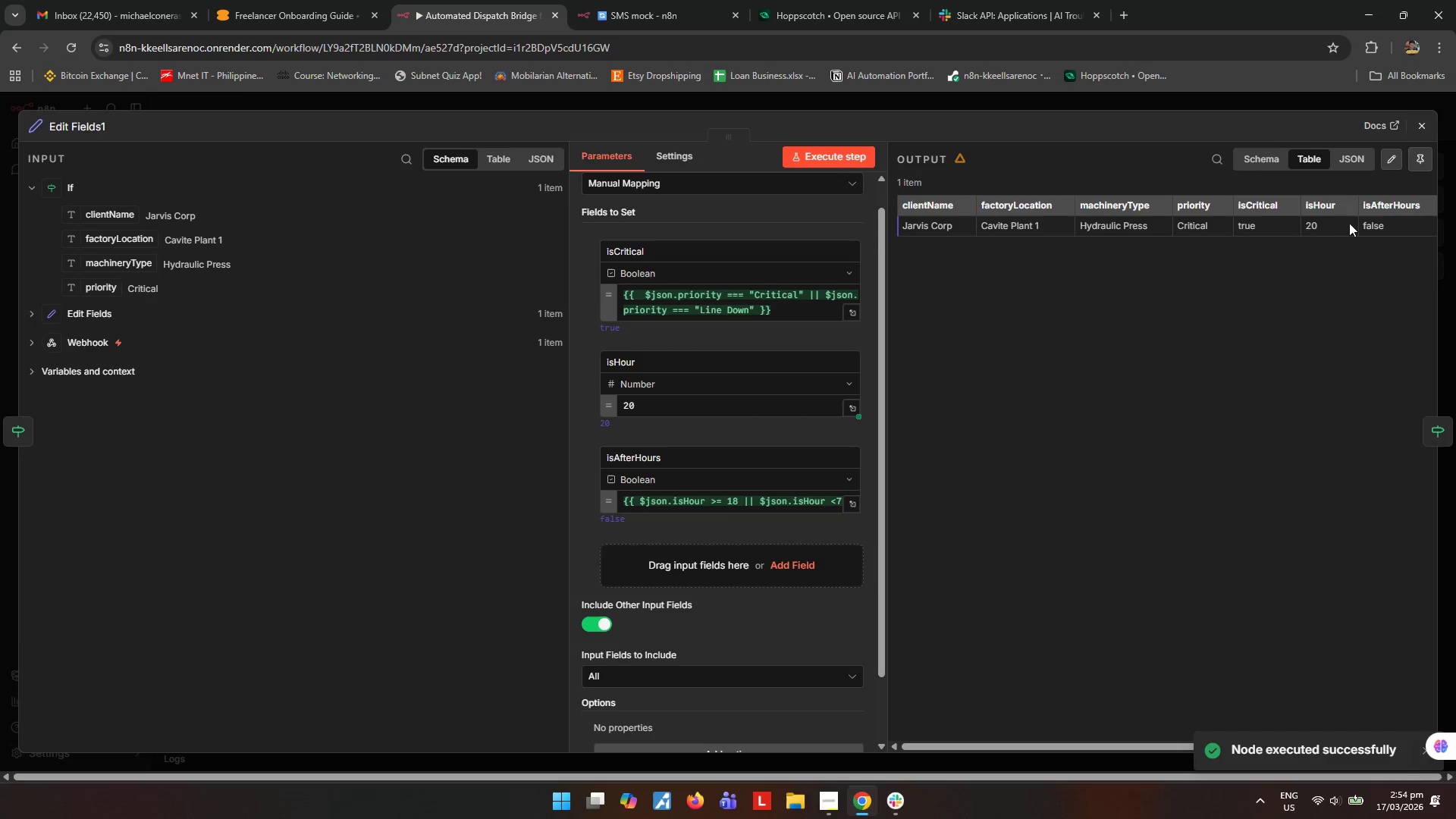 
wait(8.86)
 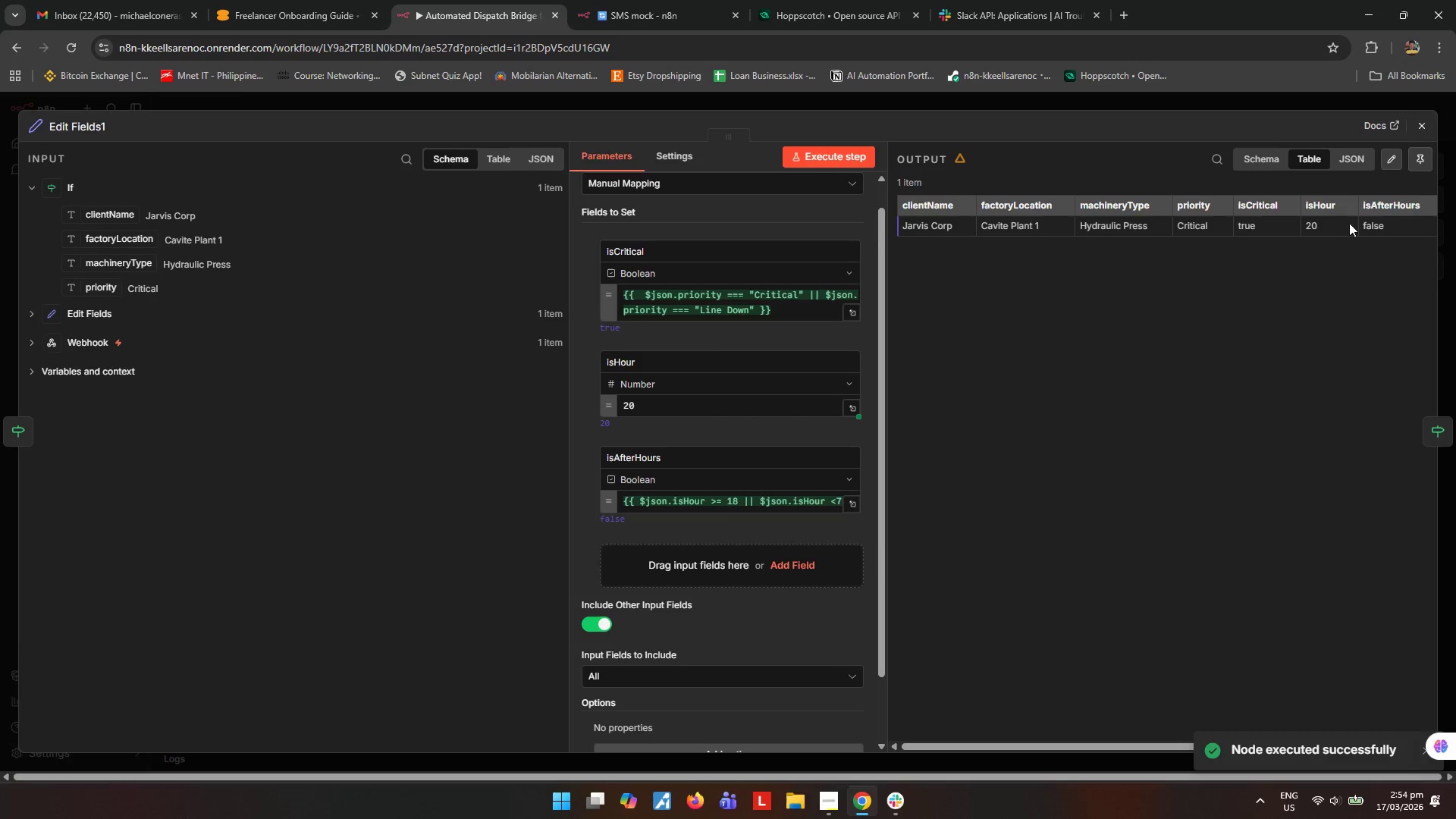 
left_click([683, 5])
 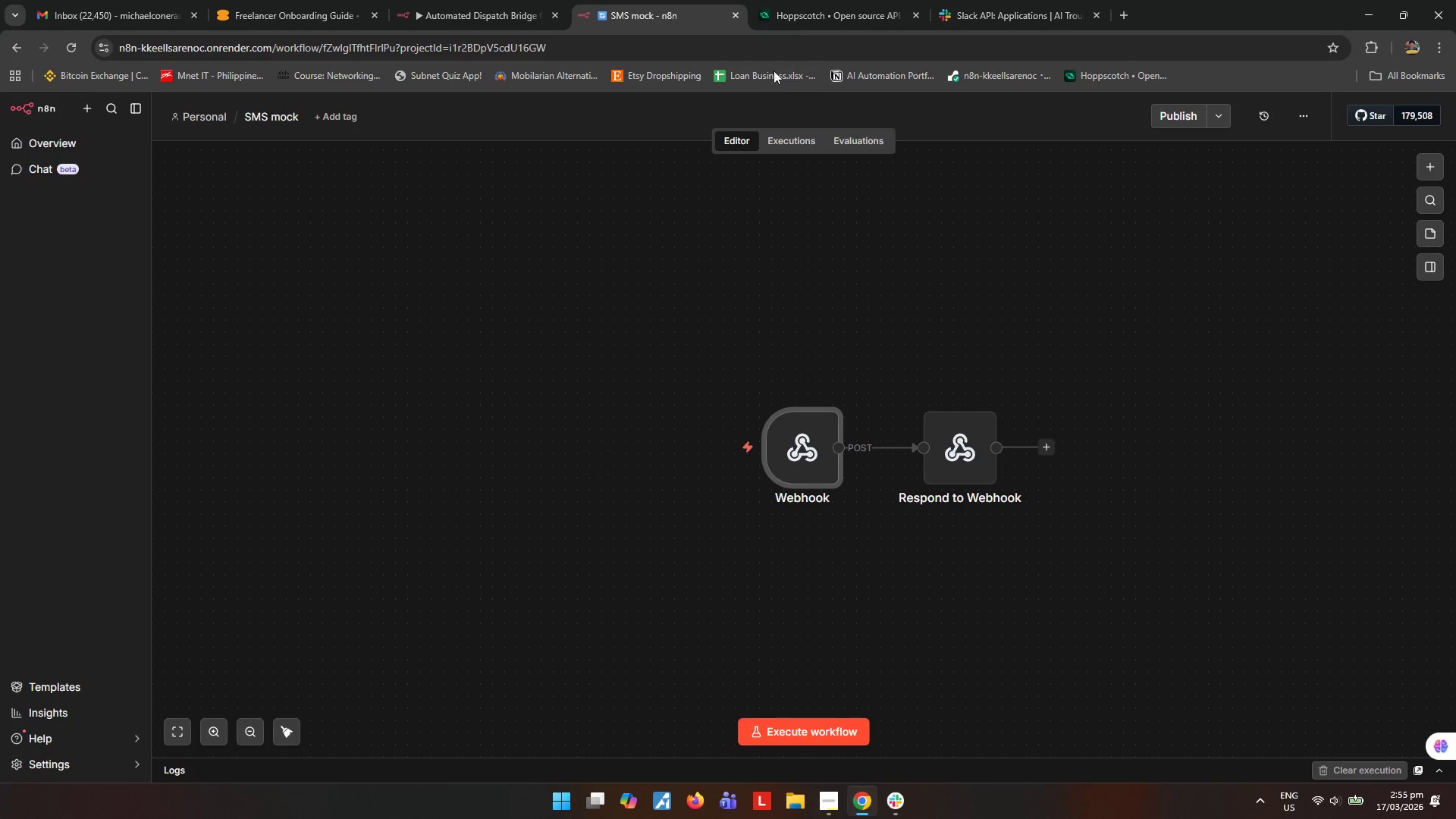 
left_click([801, 11])
 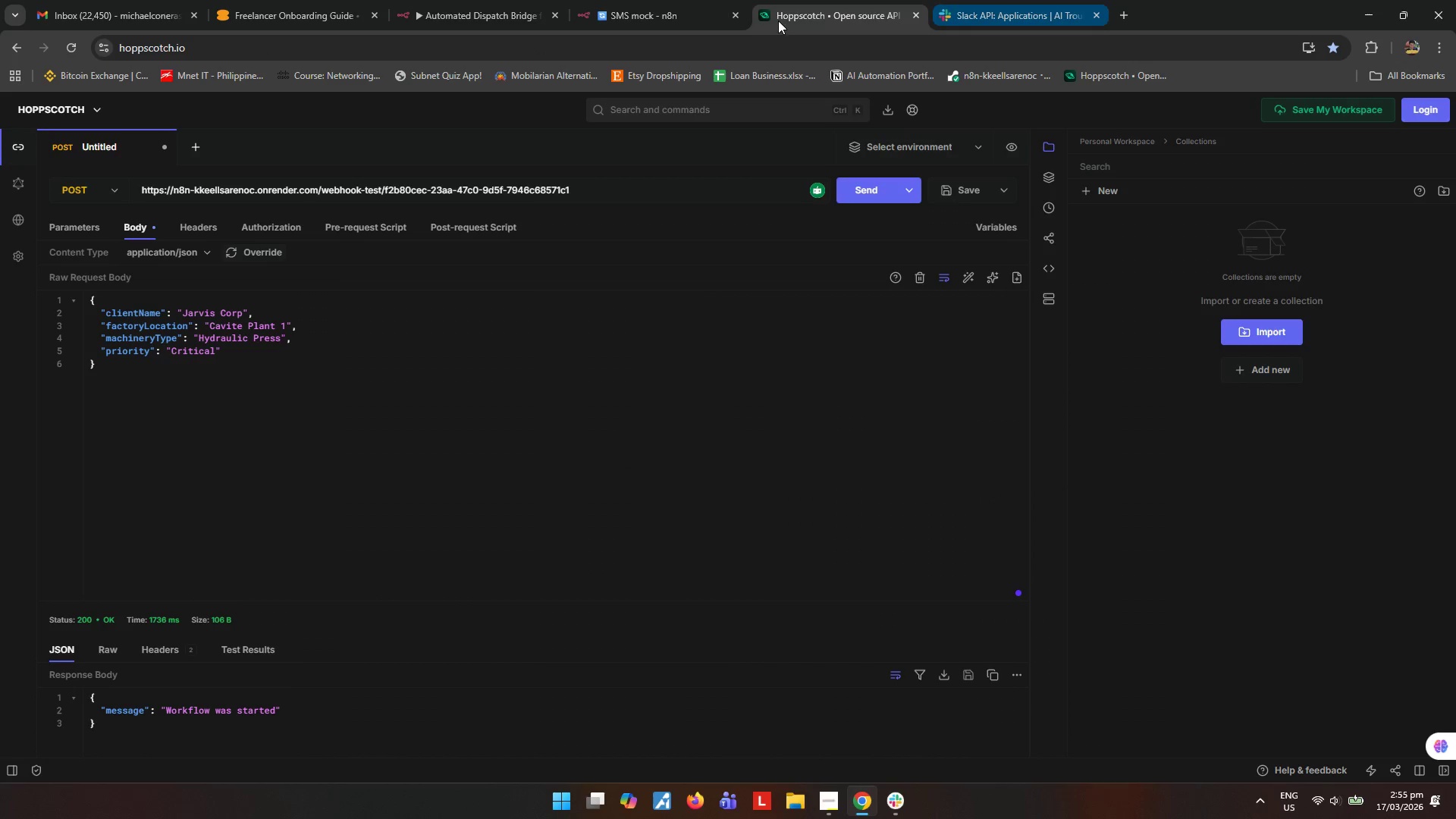 
left_click([510, 0])
 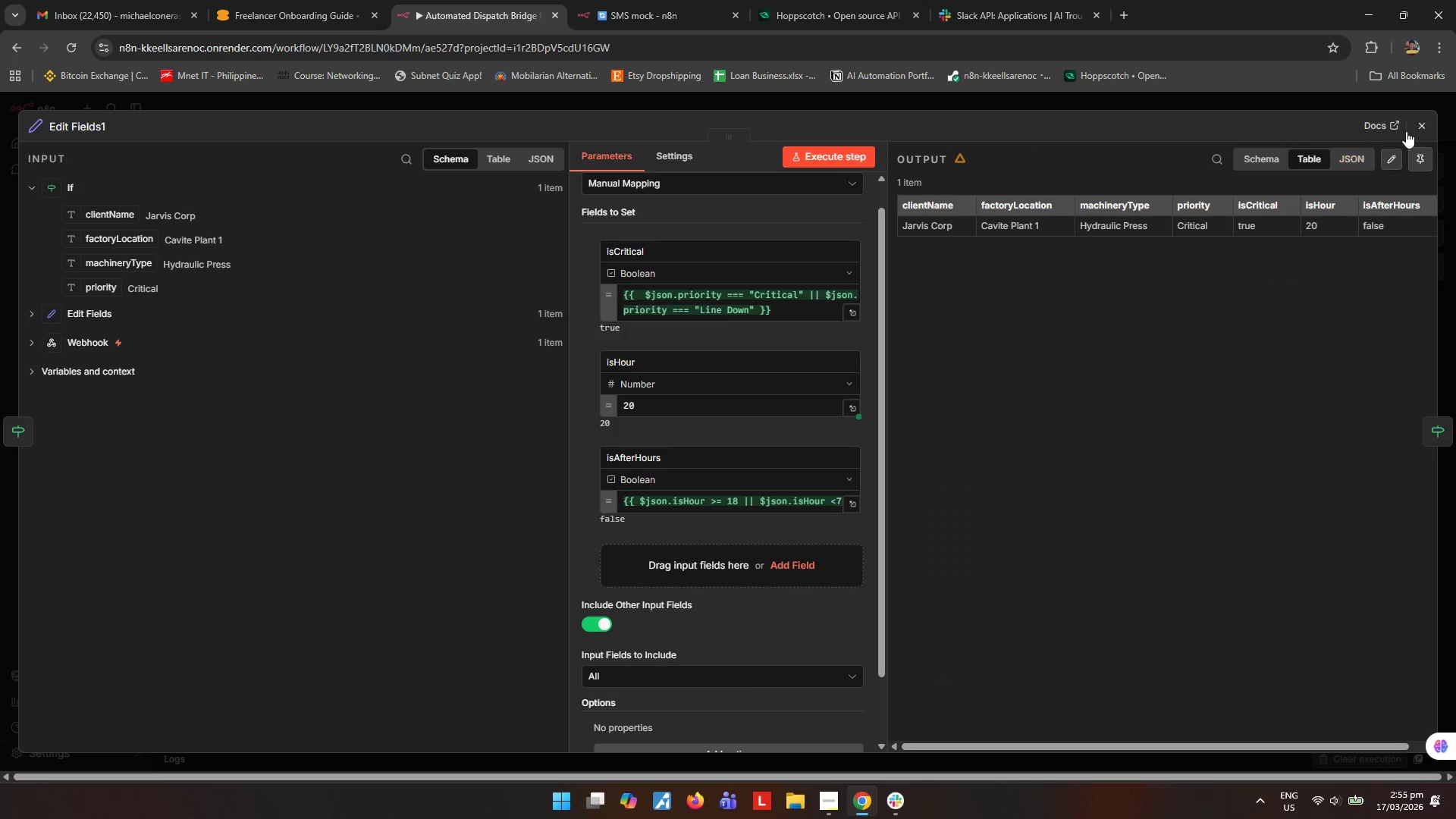 
left_click([1425, 124])
 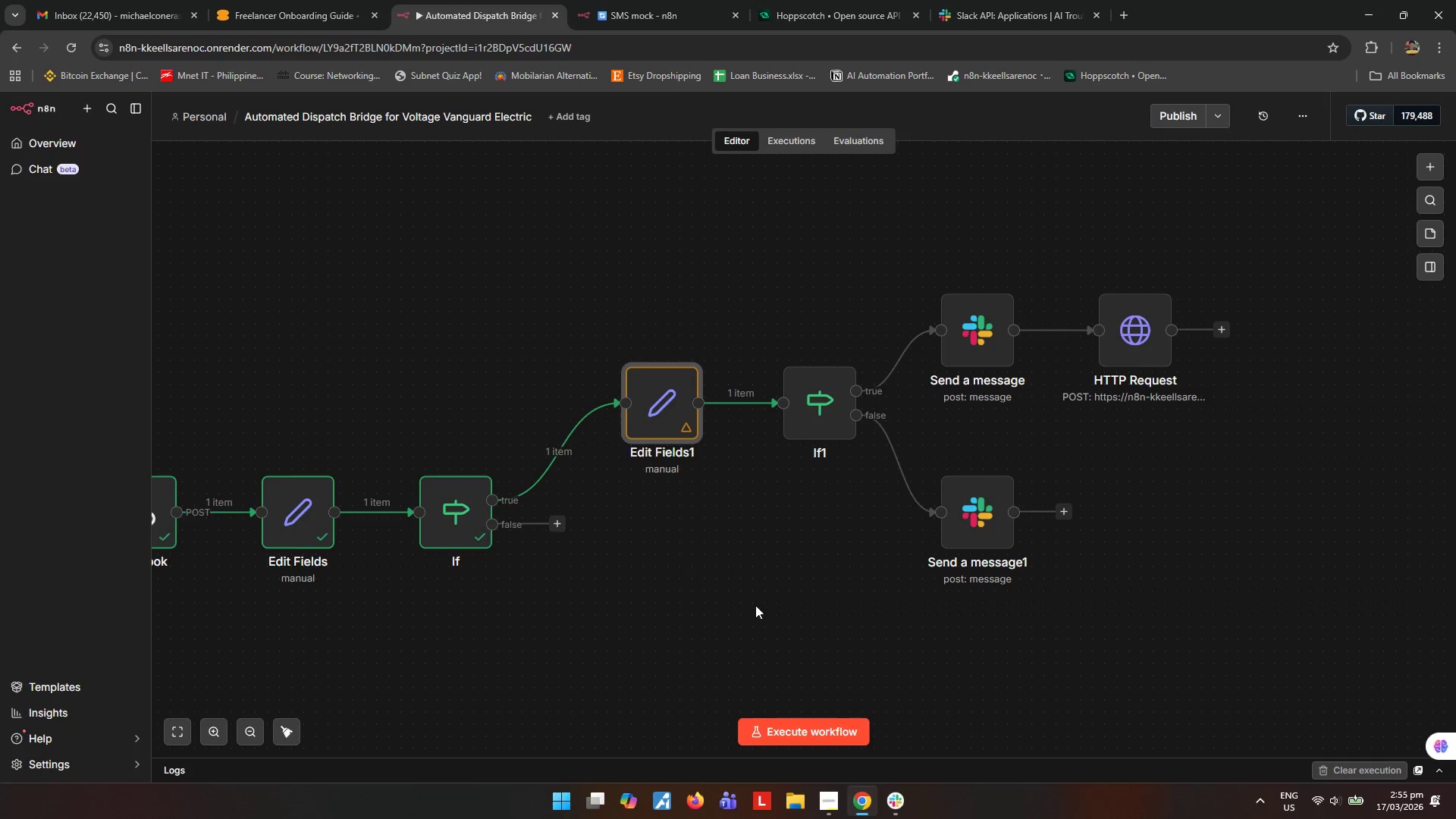 
scroll: coordinate [764, 636], scroll_direction: up, amount: 1.0
 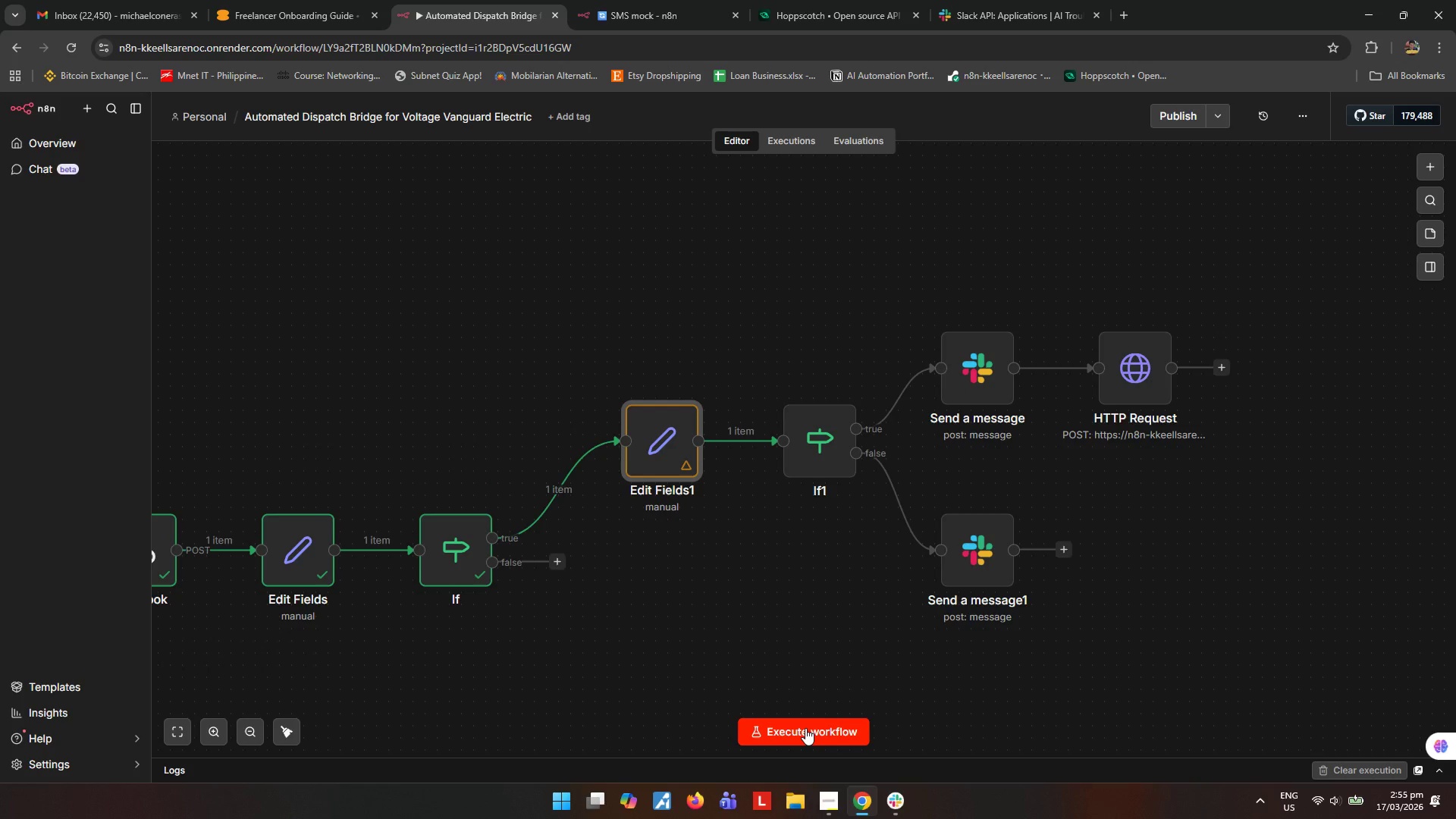 
left_click([805, 728])
 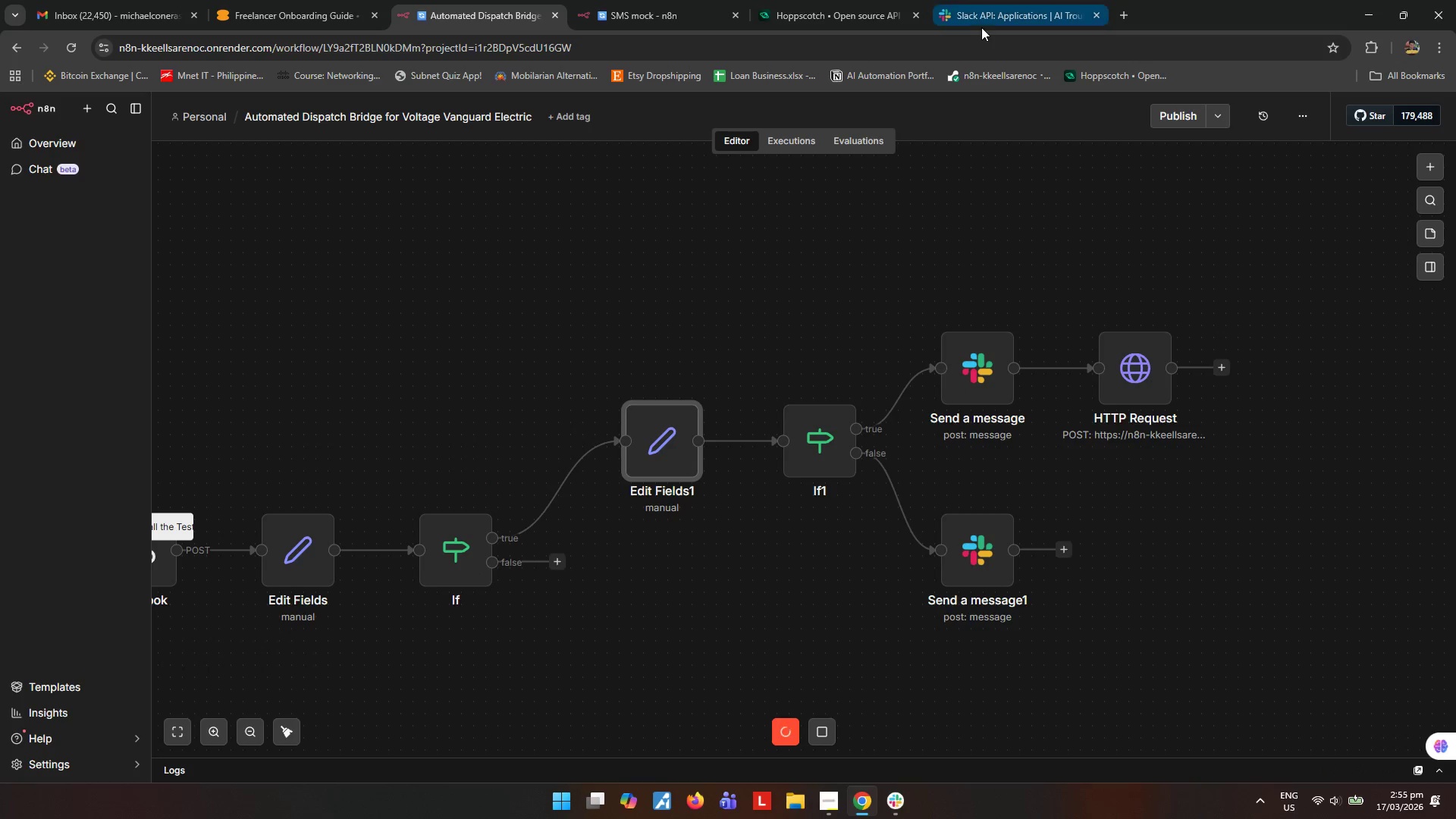 
left_click([813, 17])
 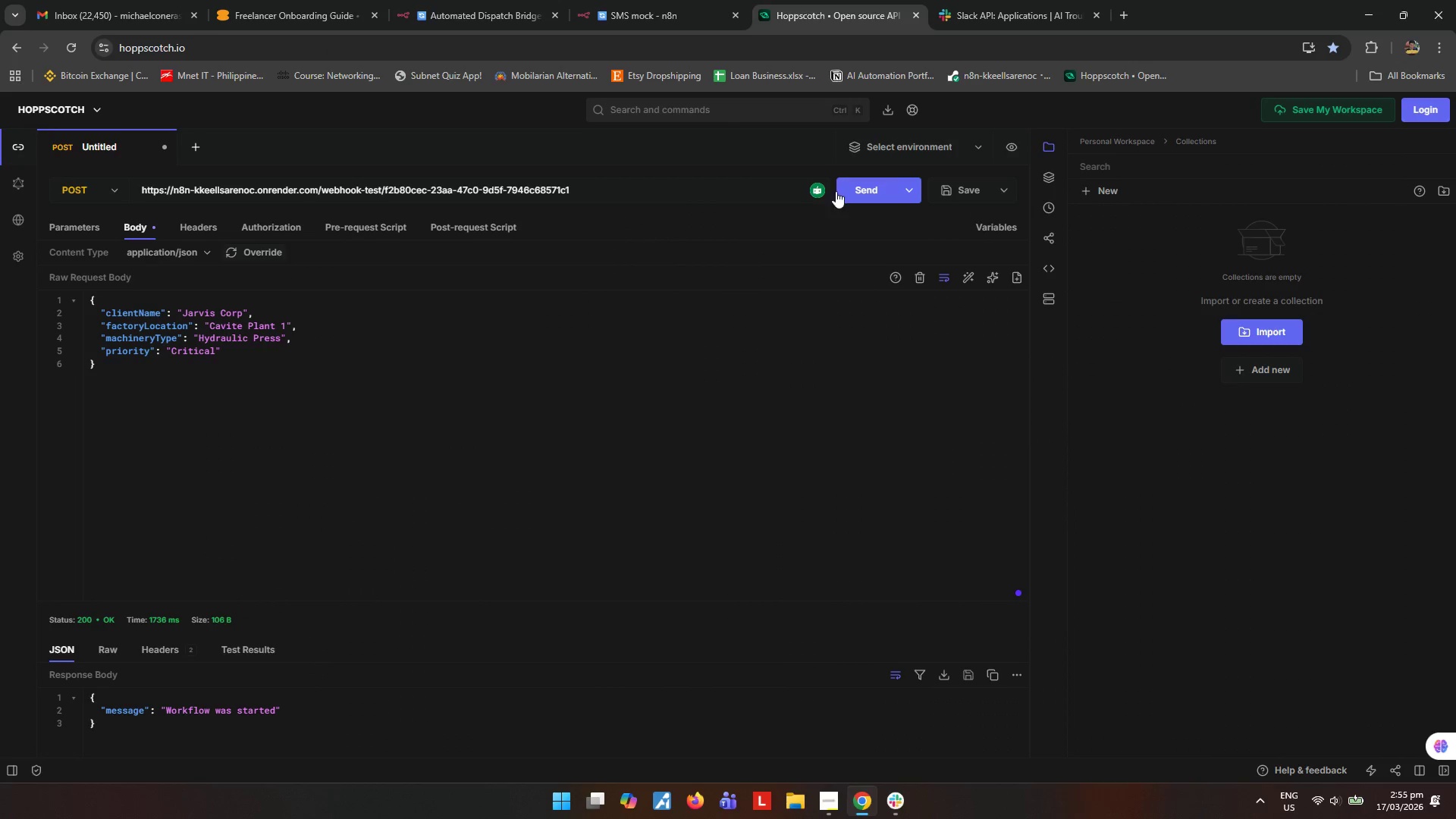 
left_click([859, 185])
 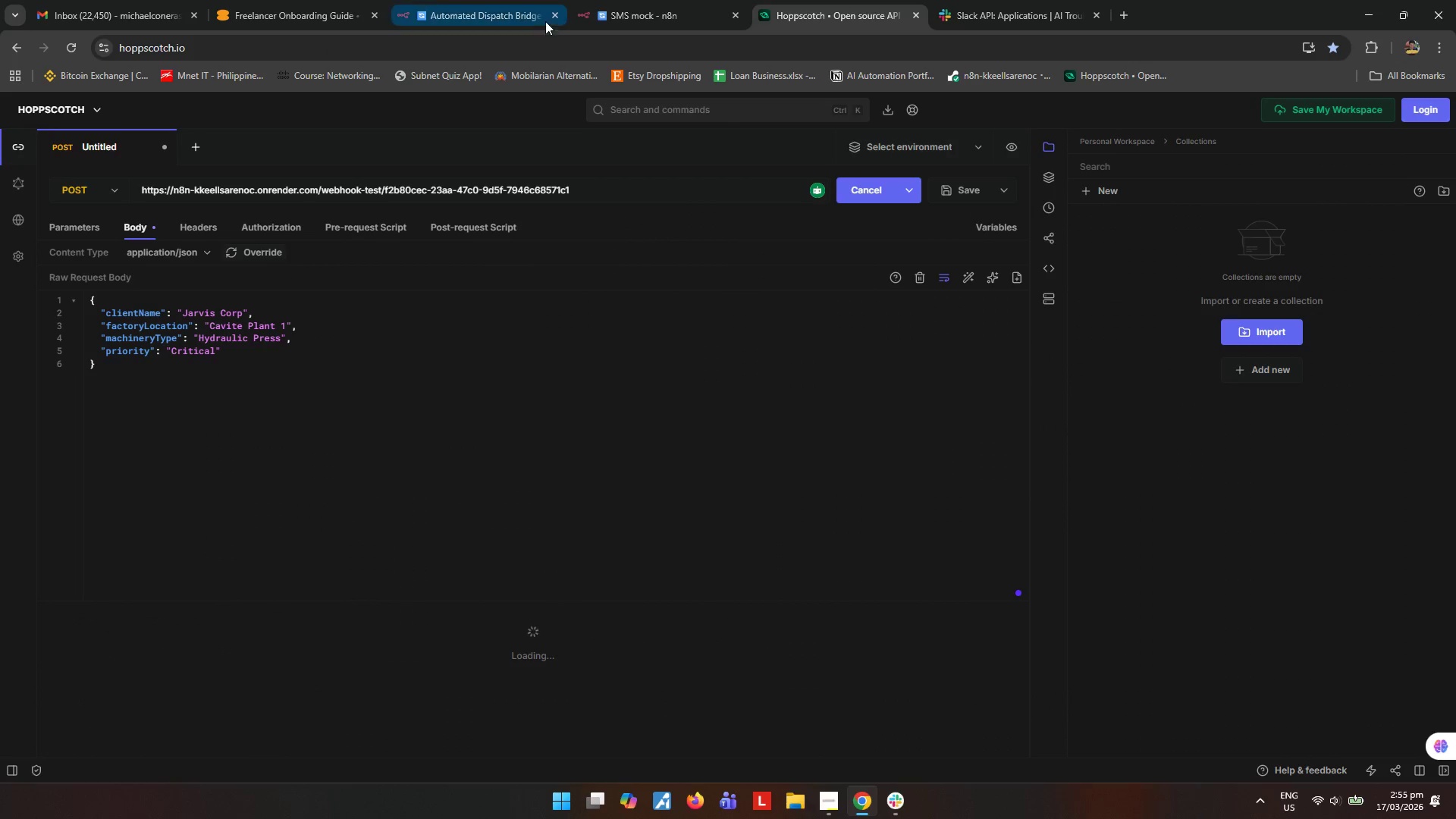 
left_click([604, 8])
 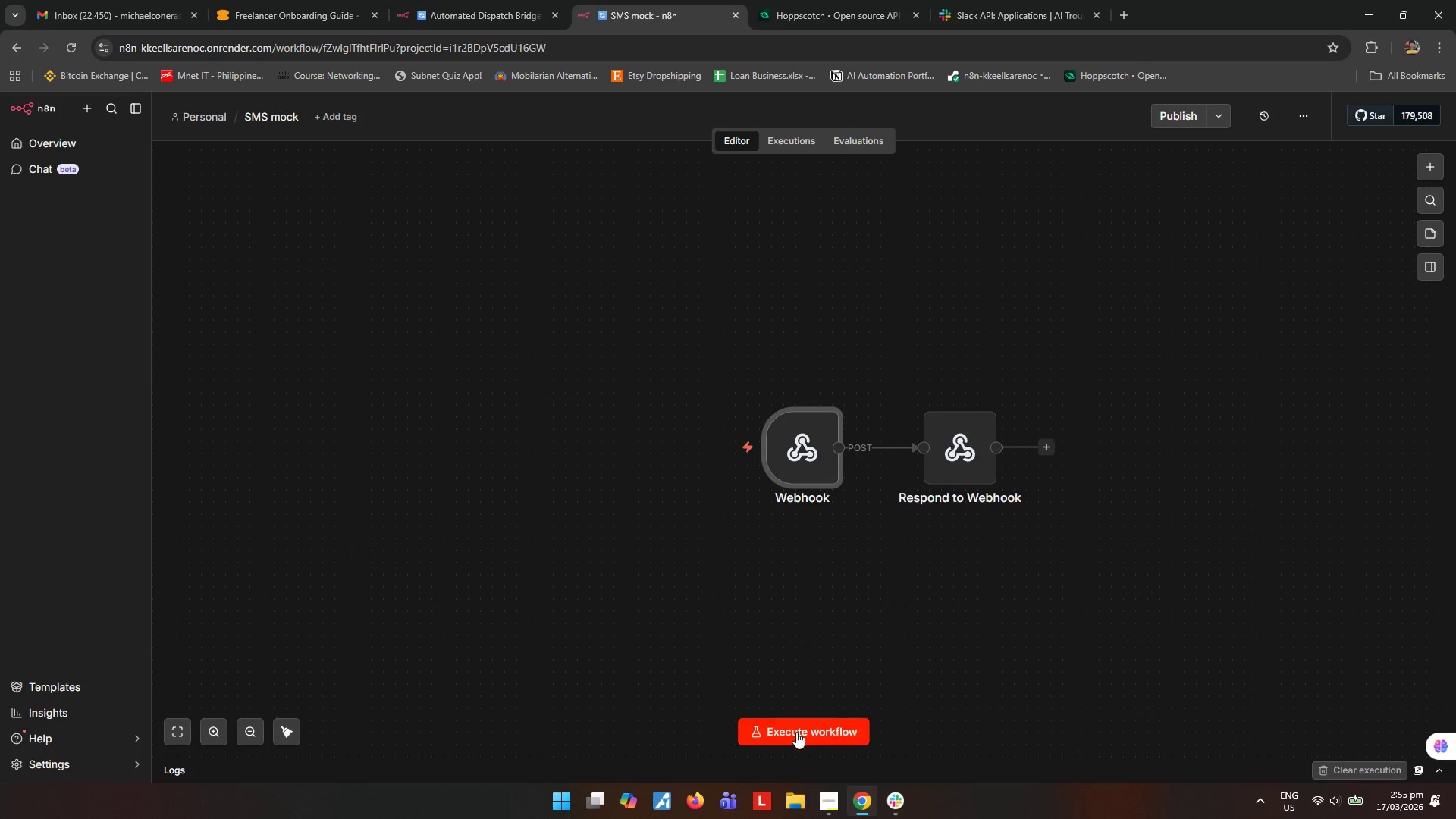 
left_click([795, 742])
 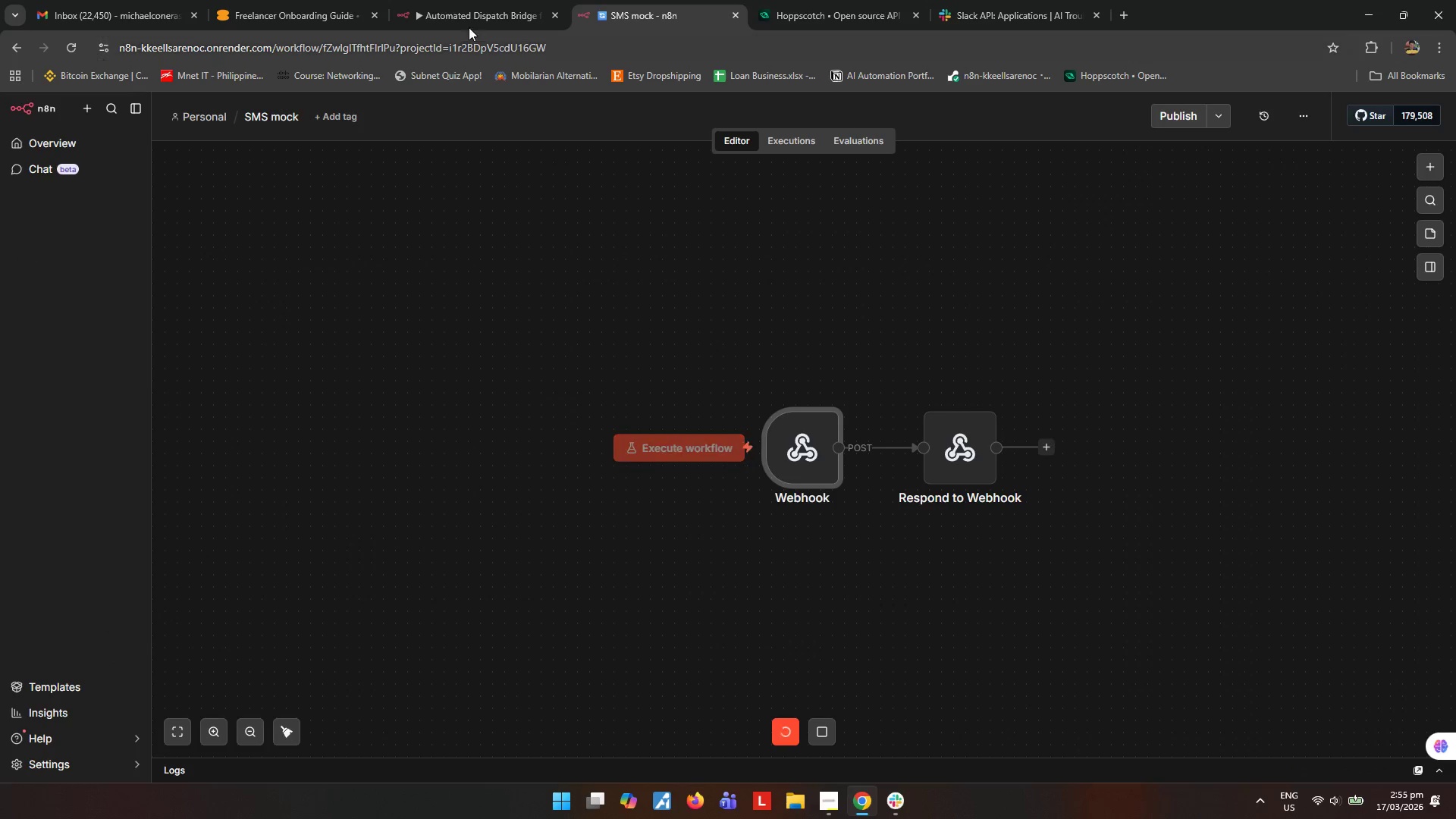 
left_click([449, 10])
 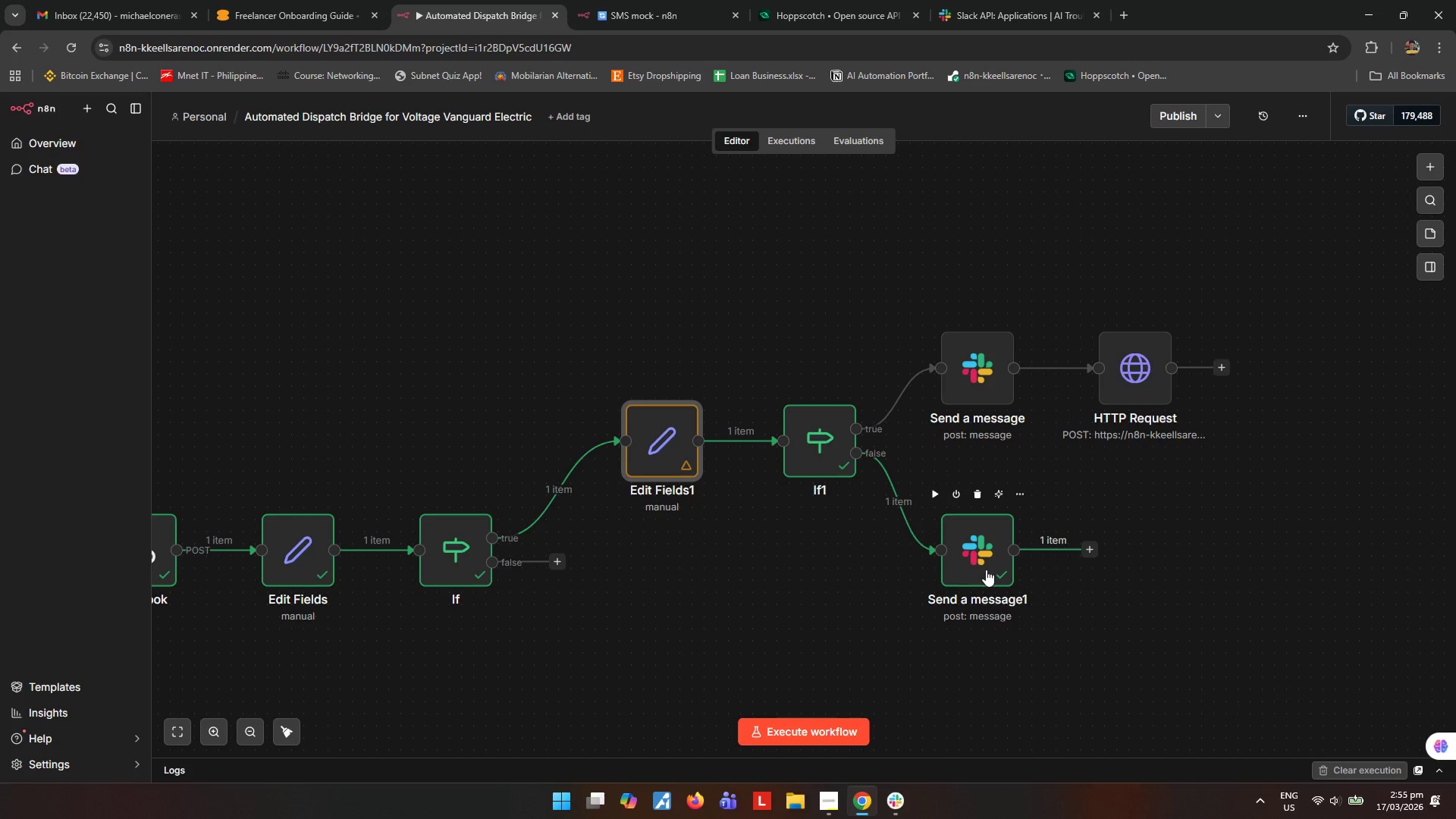 
wait(6.2)
 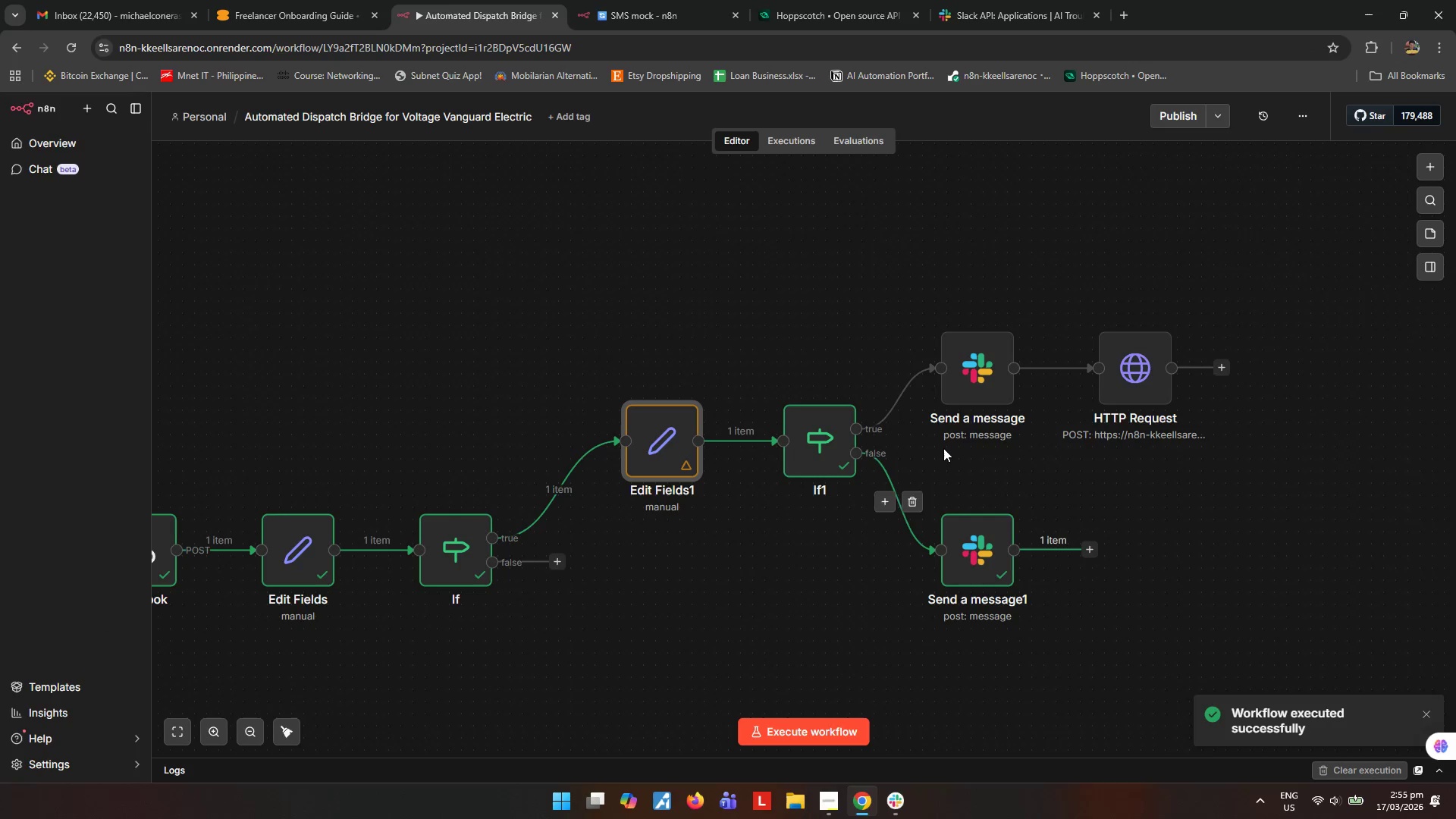 
left_click_drag(start_coordinate=[665, 448], to_coordinate=[666, 453])
 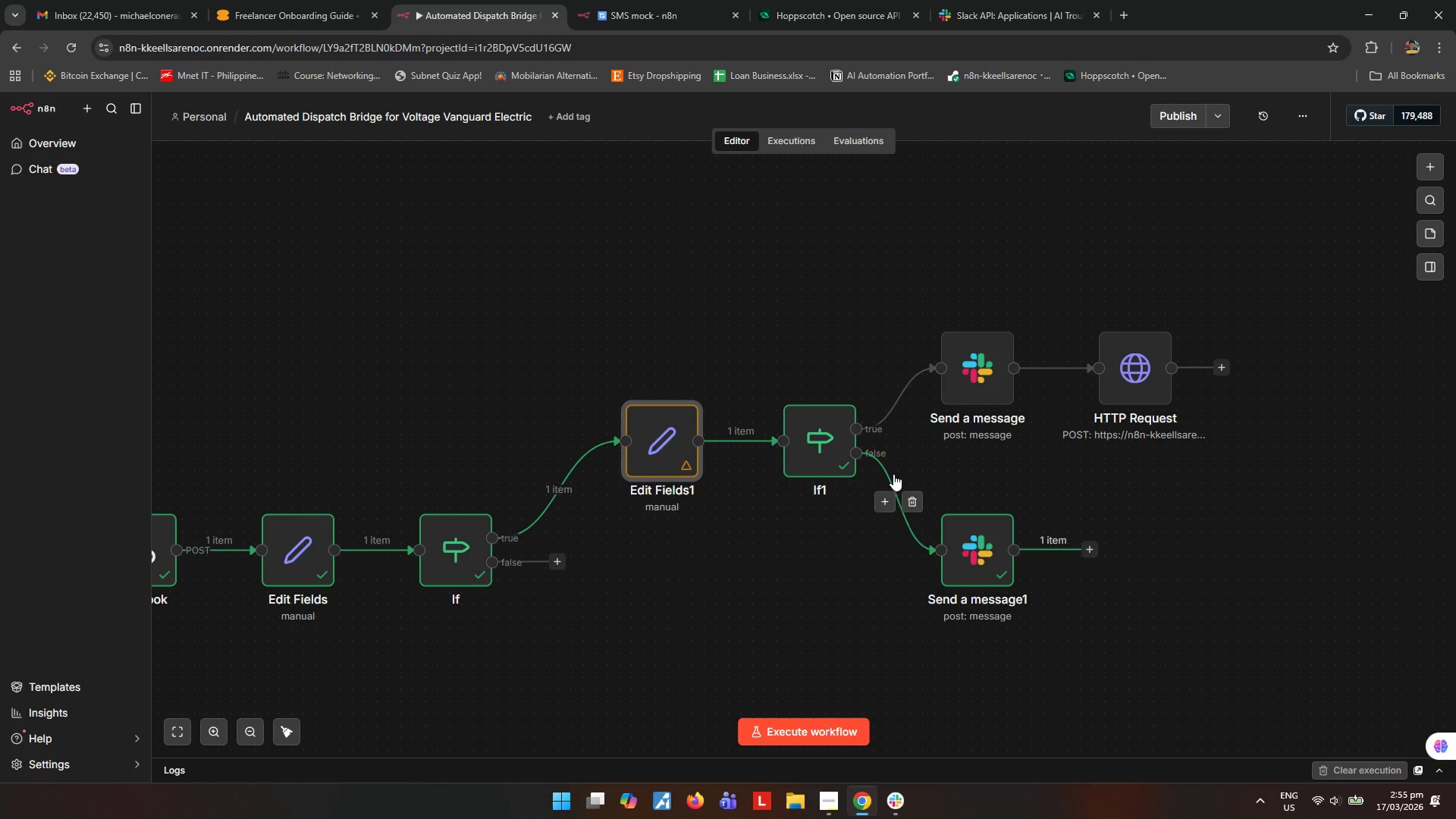 
wait(15.8)
 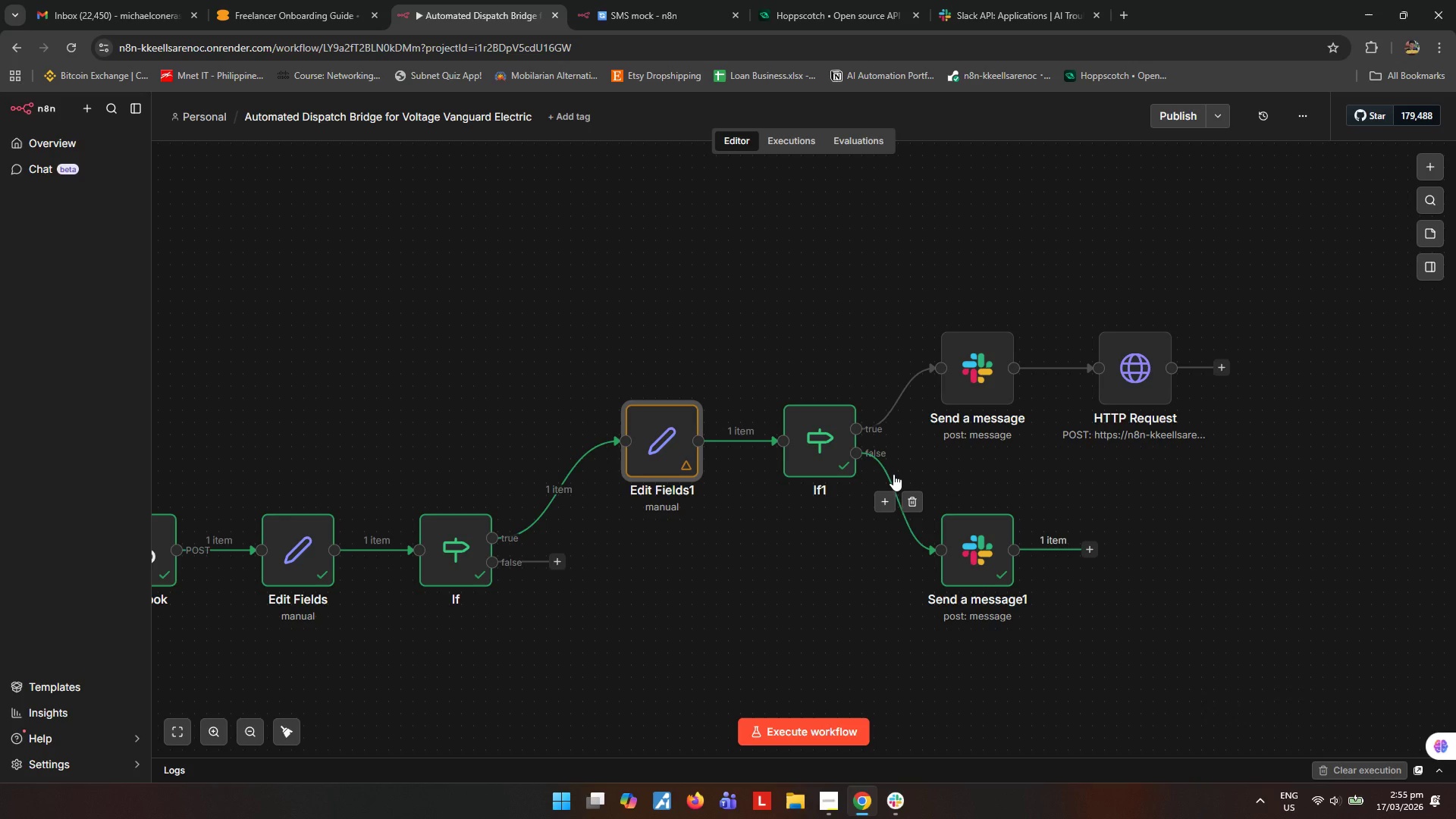 
double_click([670, 442])
 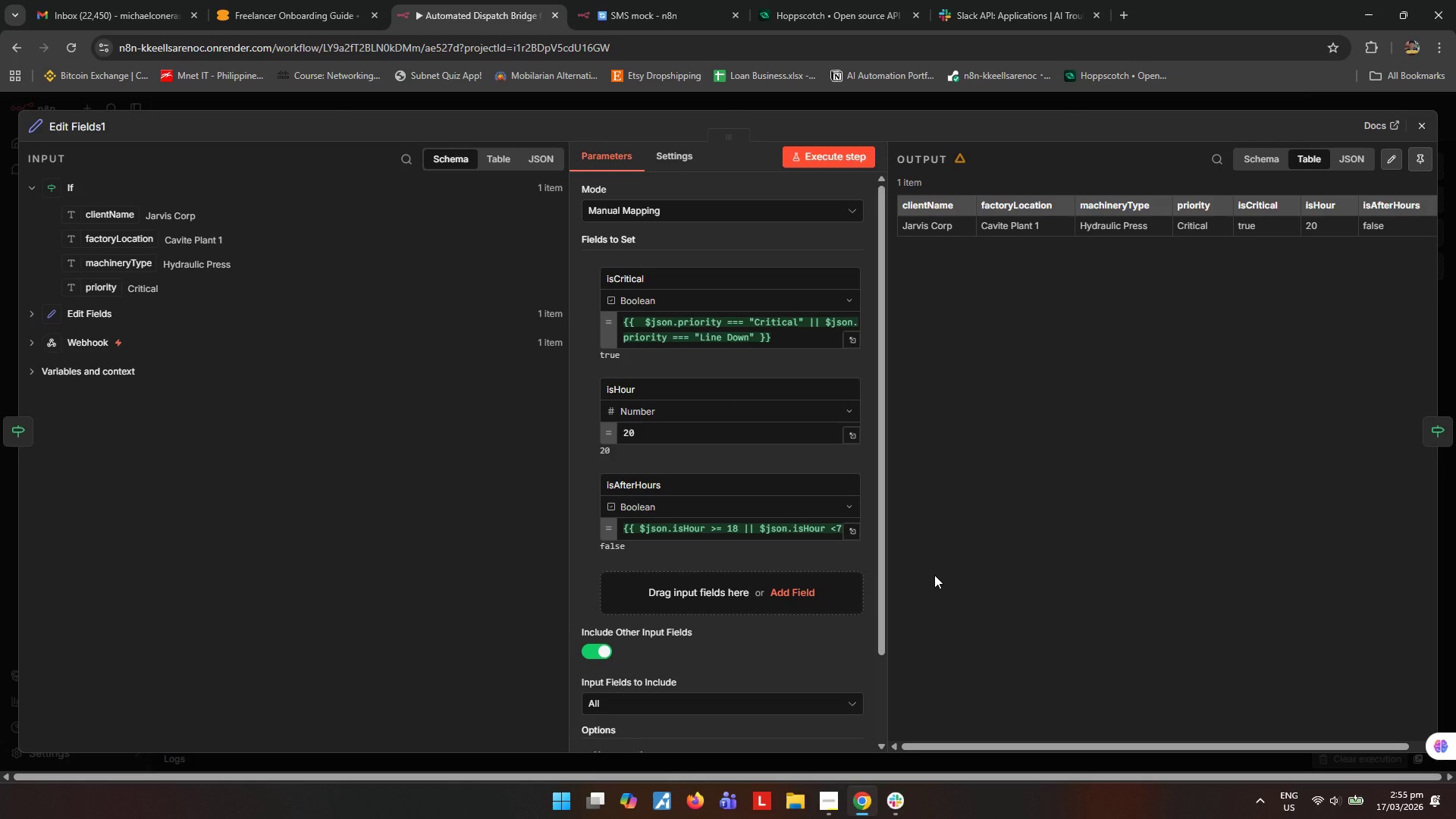 
wait(8.0)
 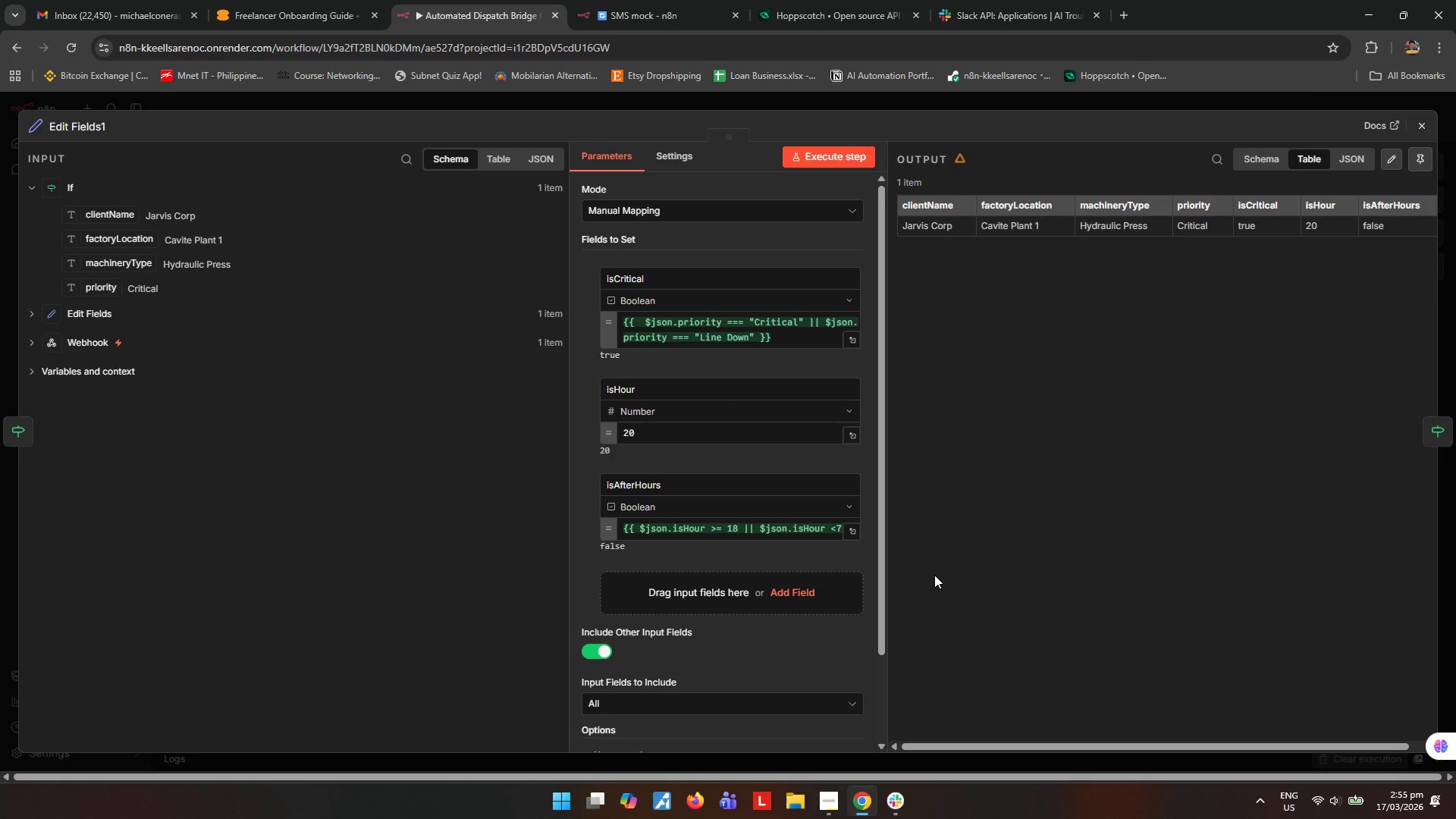 
left_click([1424, 124])
 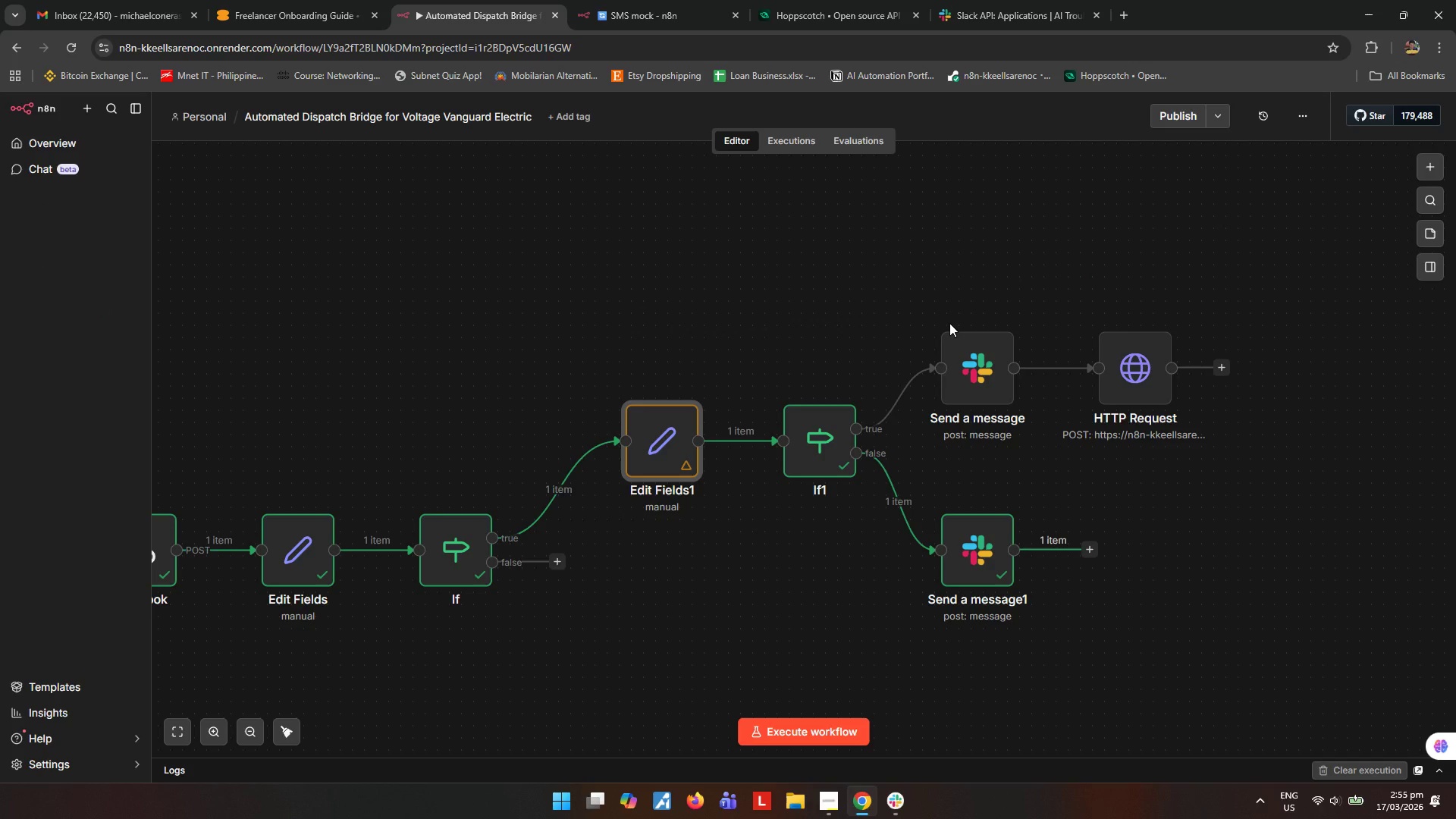 
wait(11.98)
 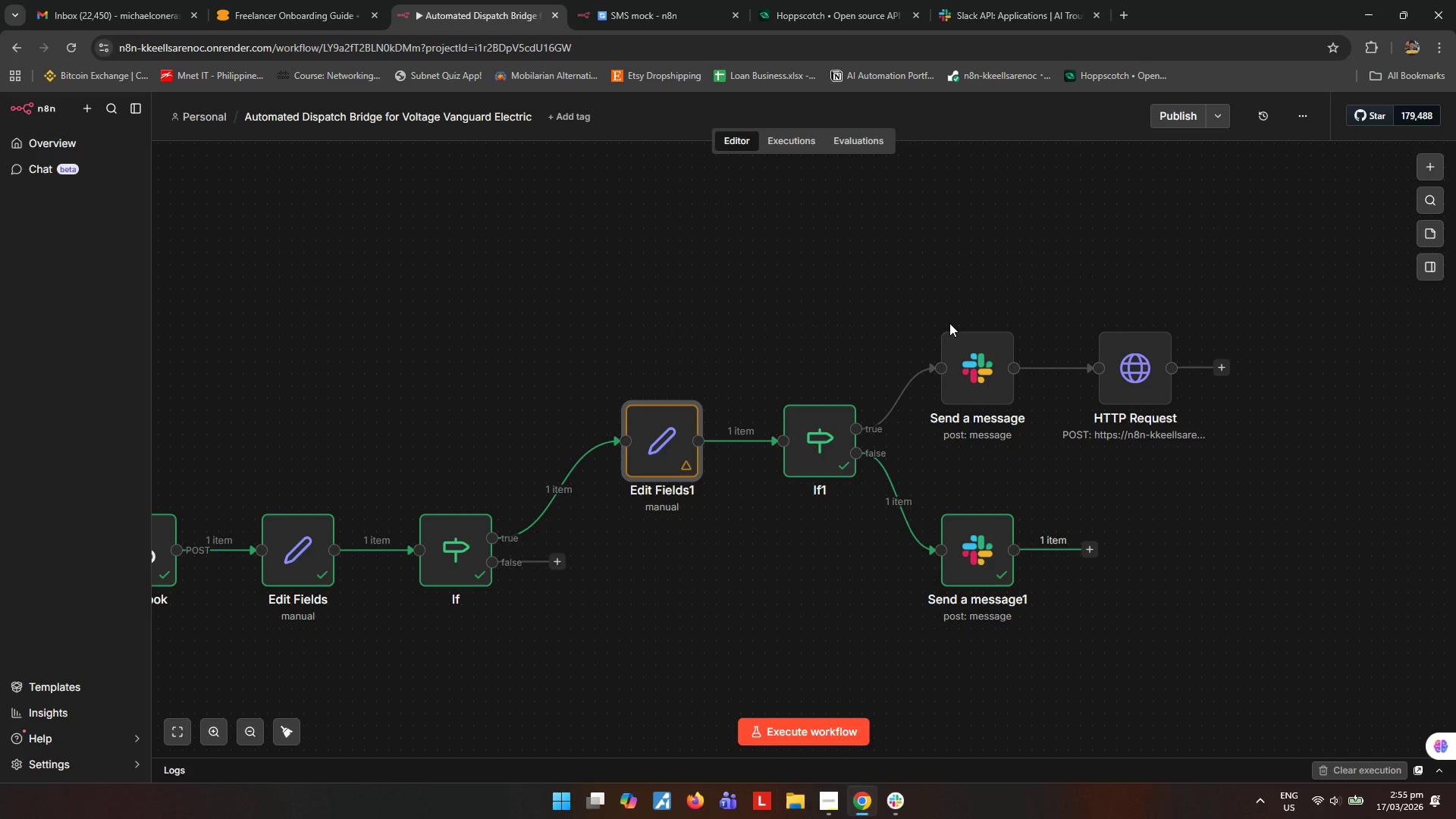 
double_click([809, 431])
 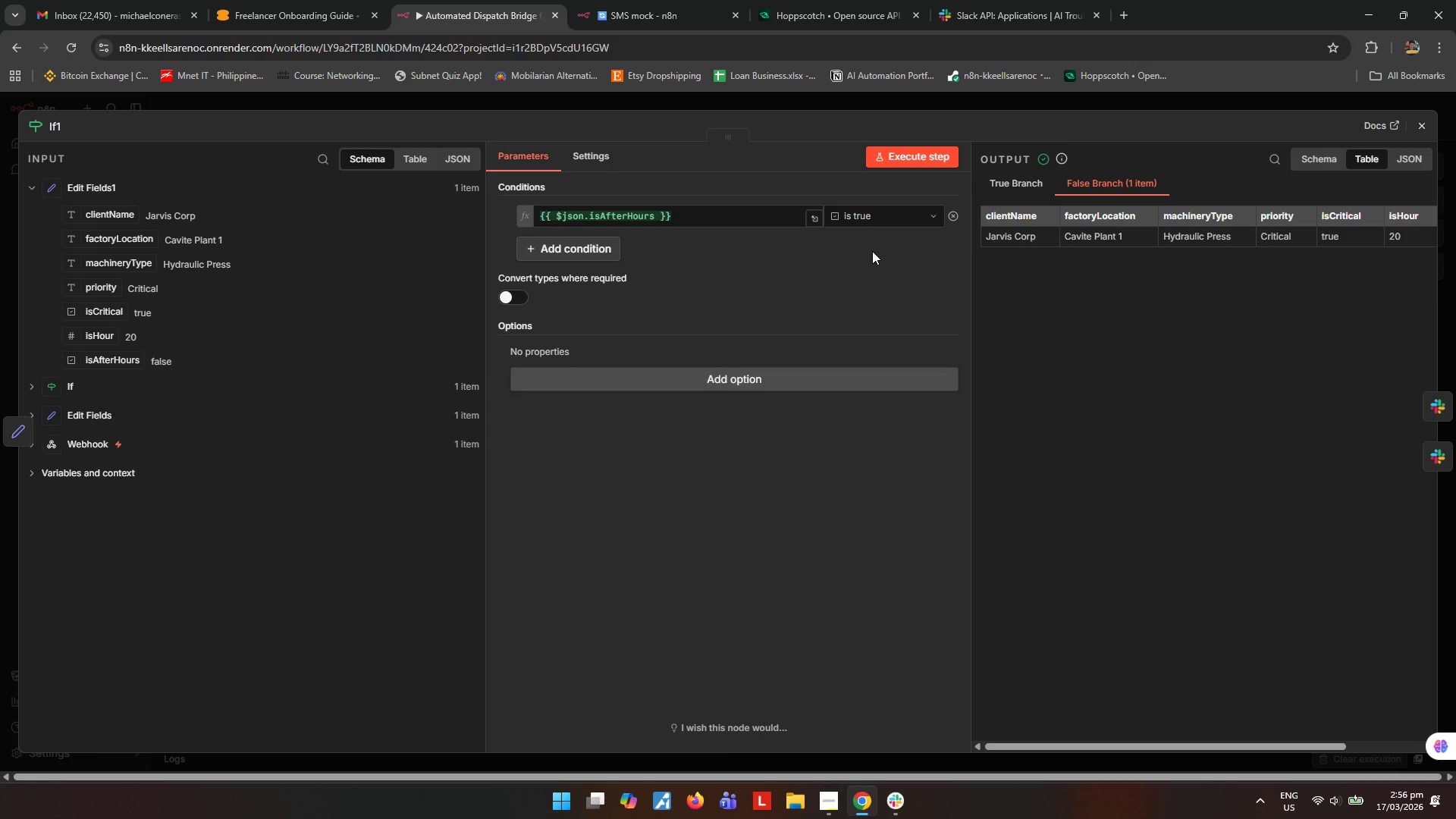 
wait(24.83)
 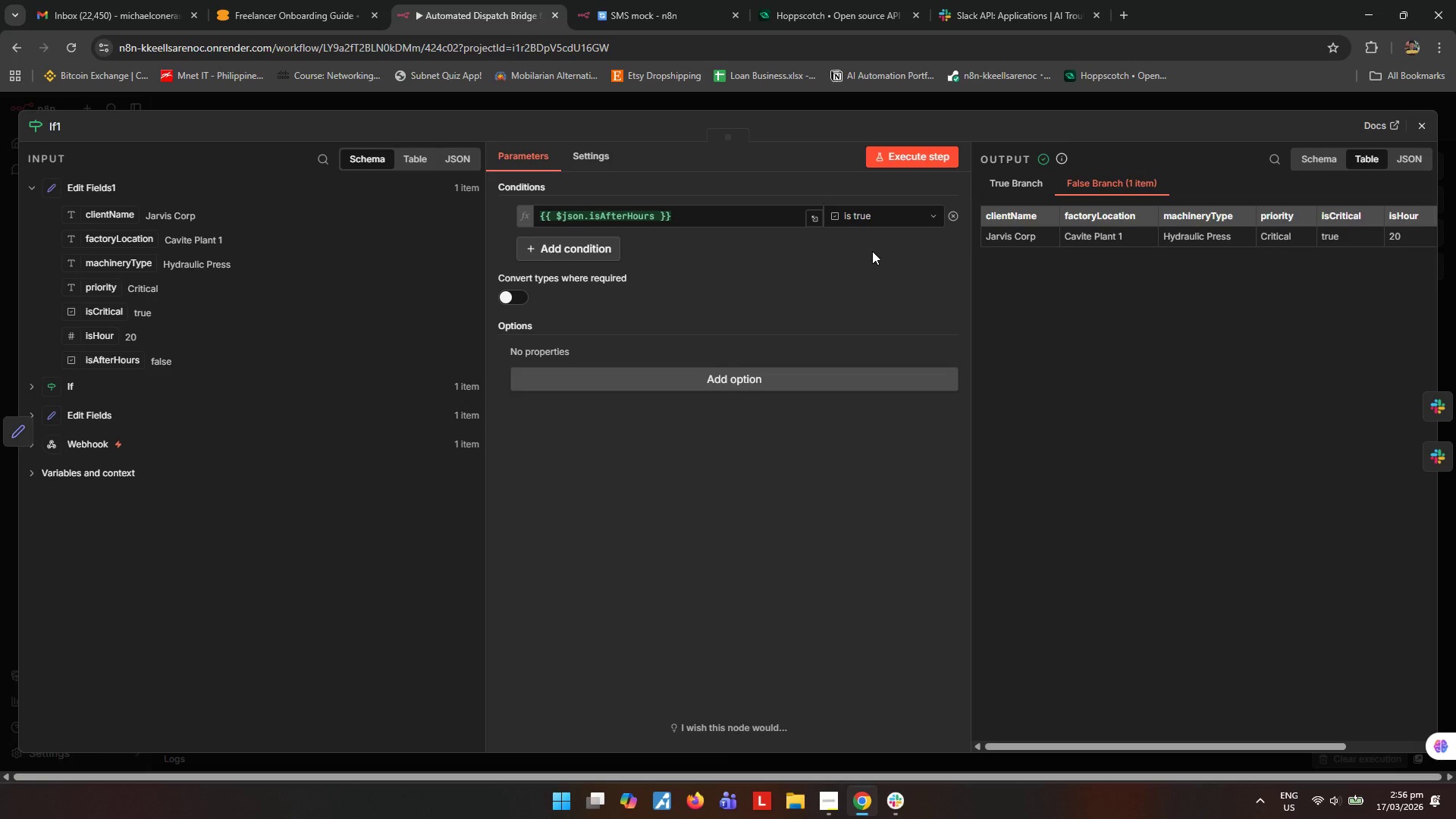 
left_click([1431, 129])
 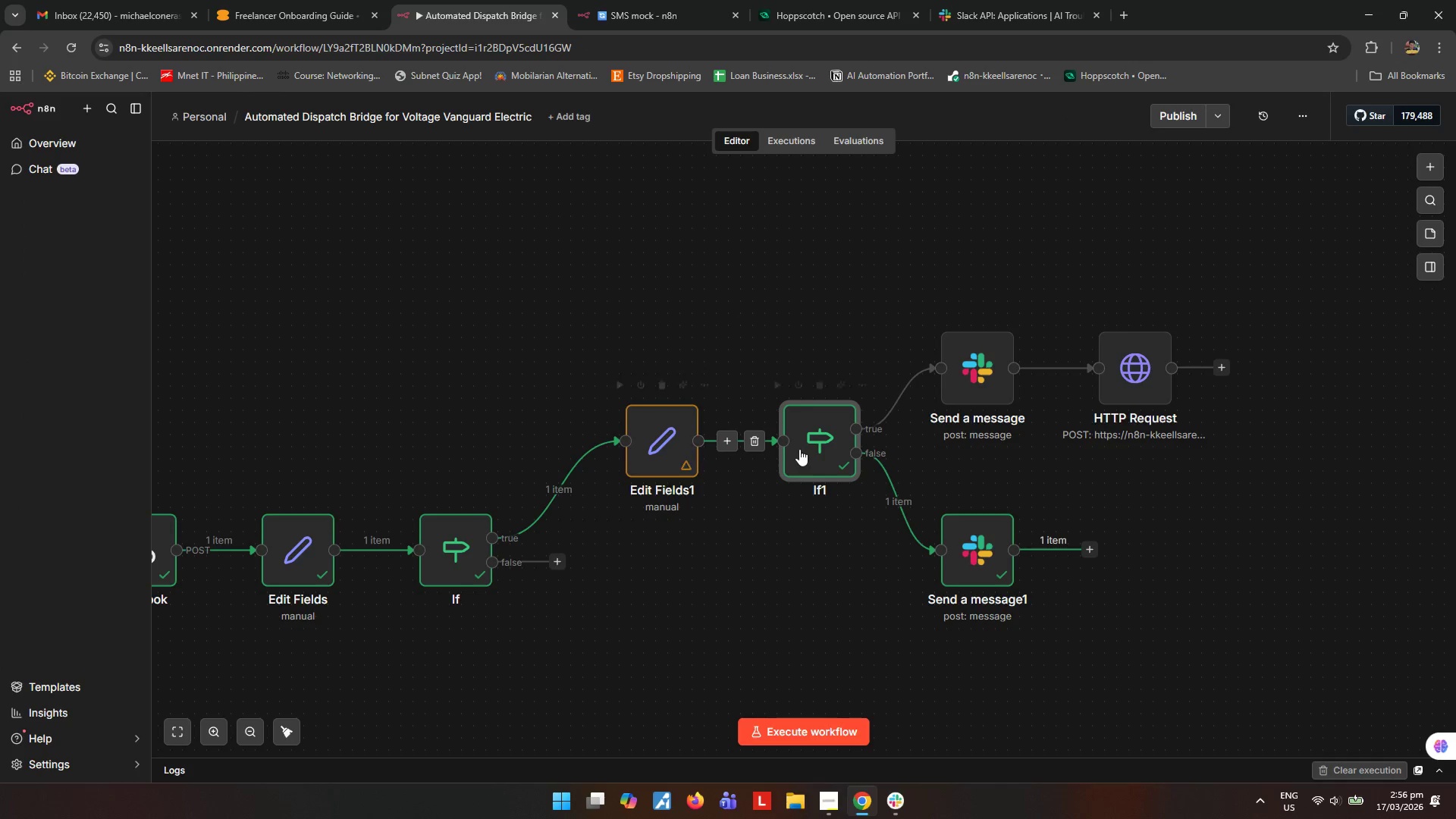 
double_click([802, 448])
 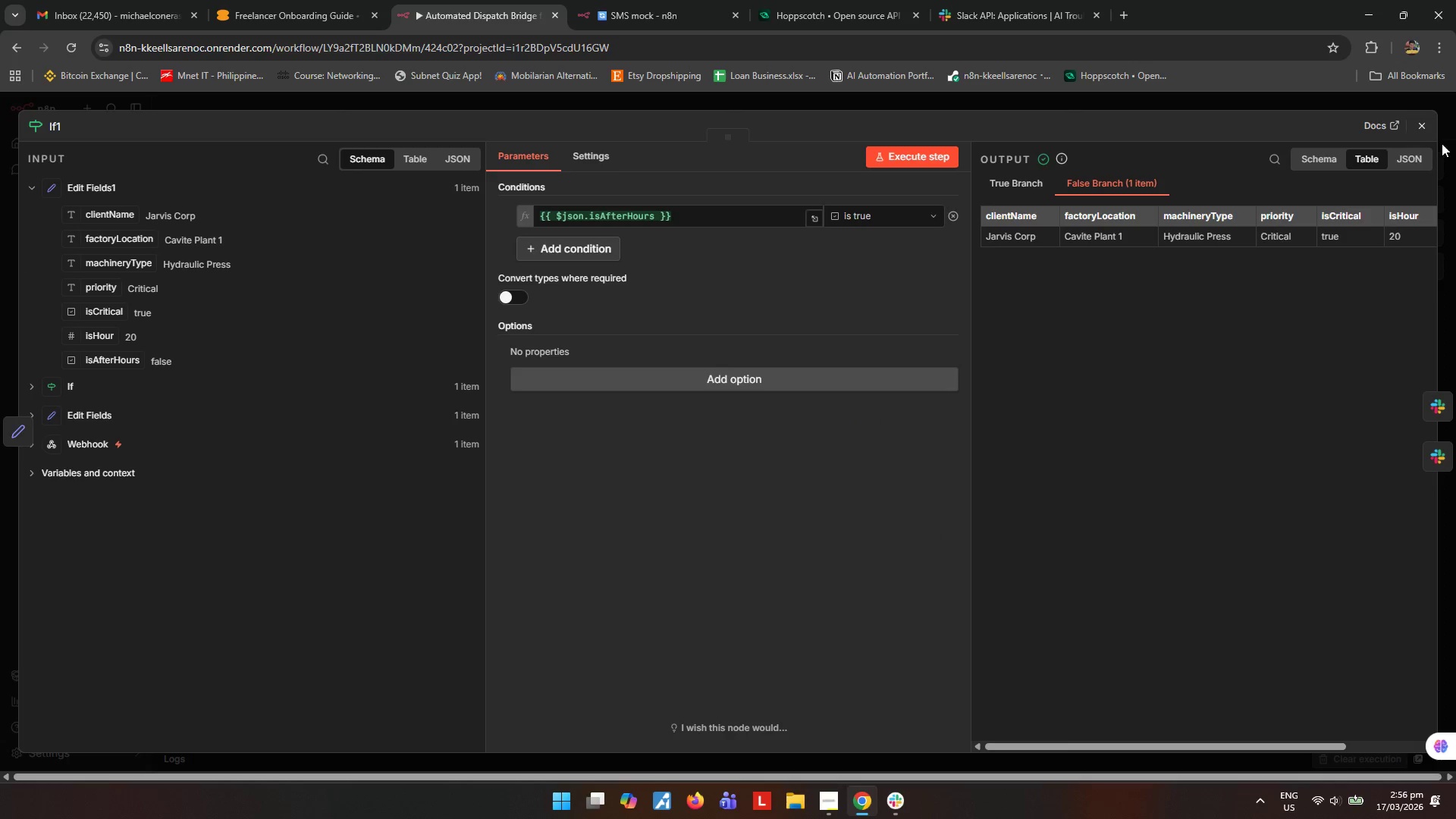 
left_click([1428, 124])
 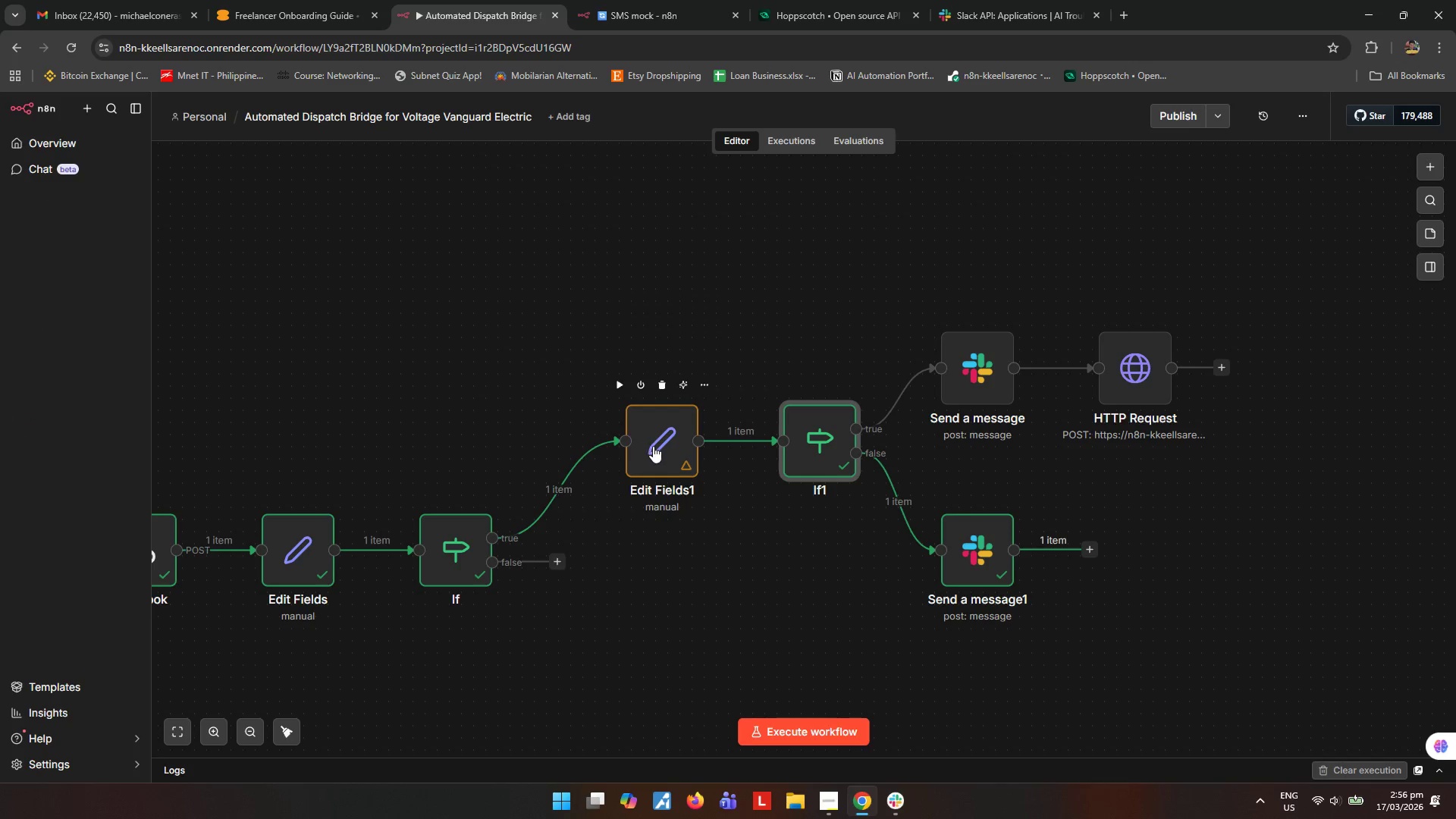 
double_click([654, 447])
 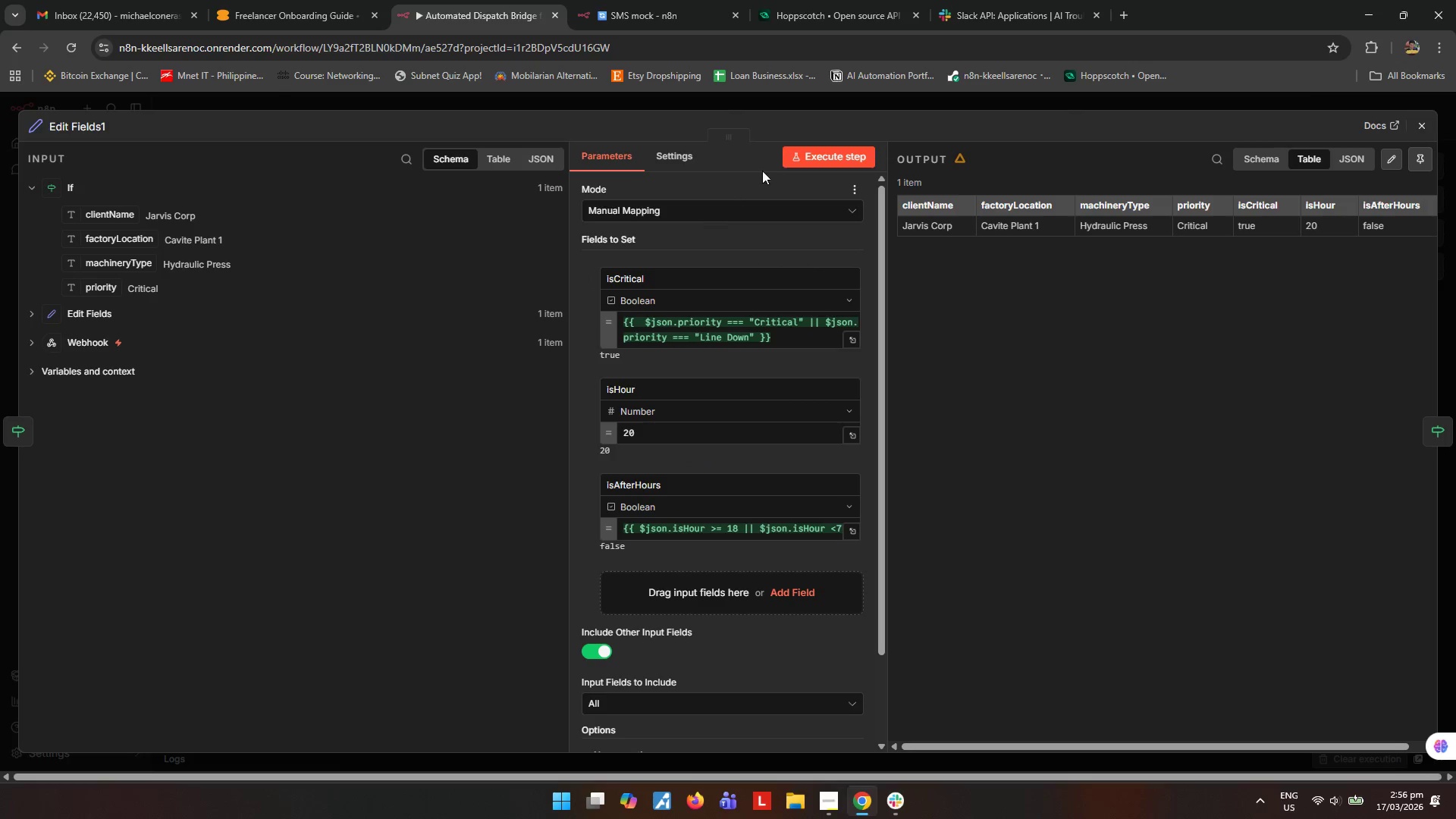 
left_click([831, 163])
 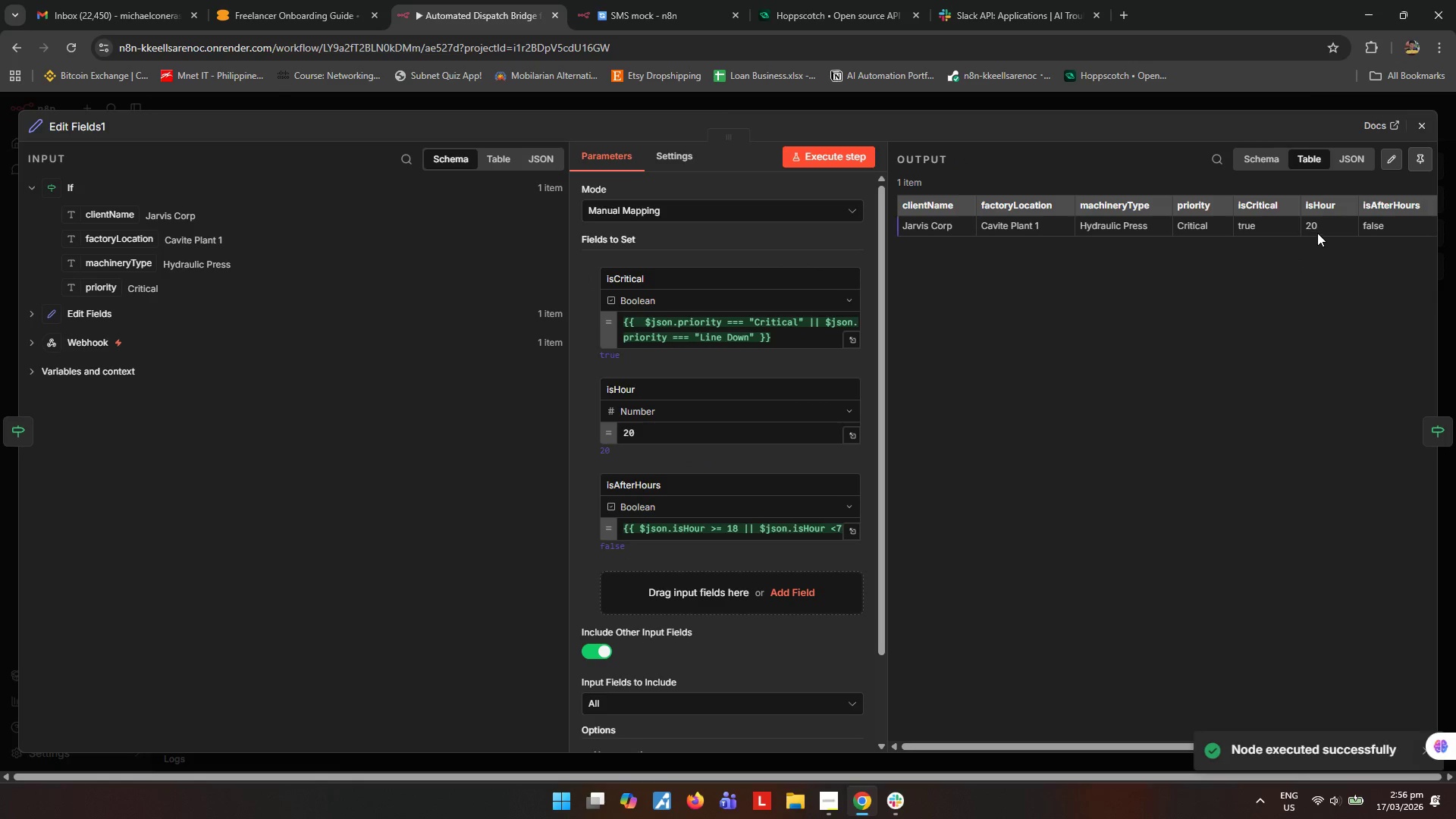 
left_click([1419, 129])
 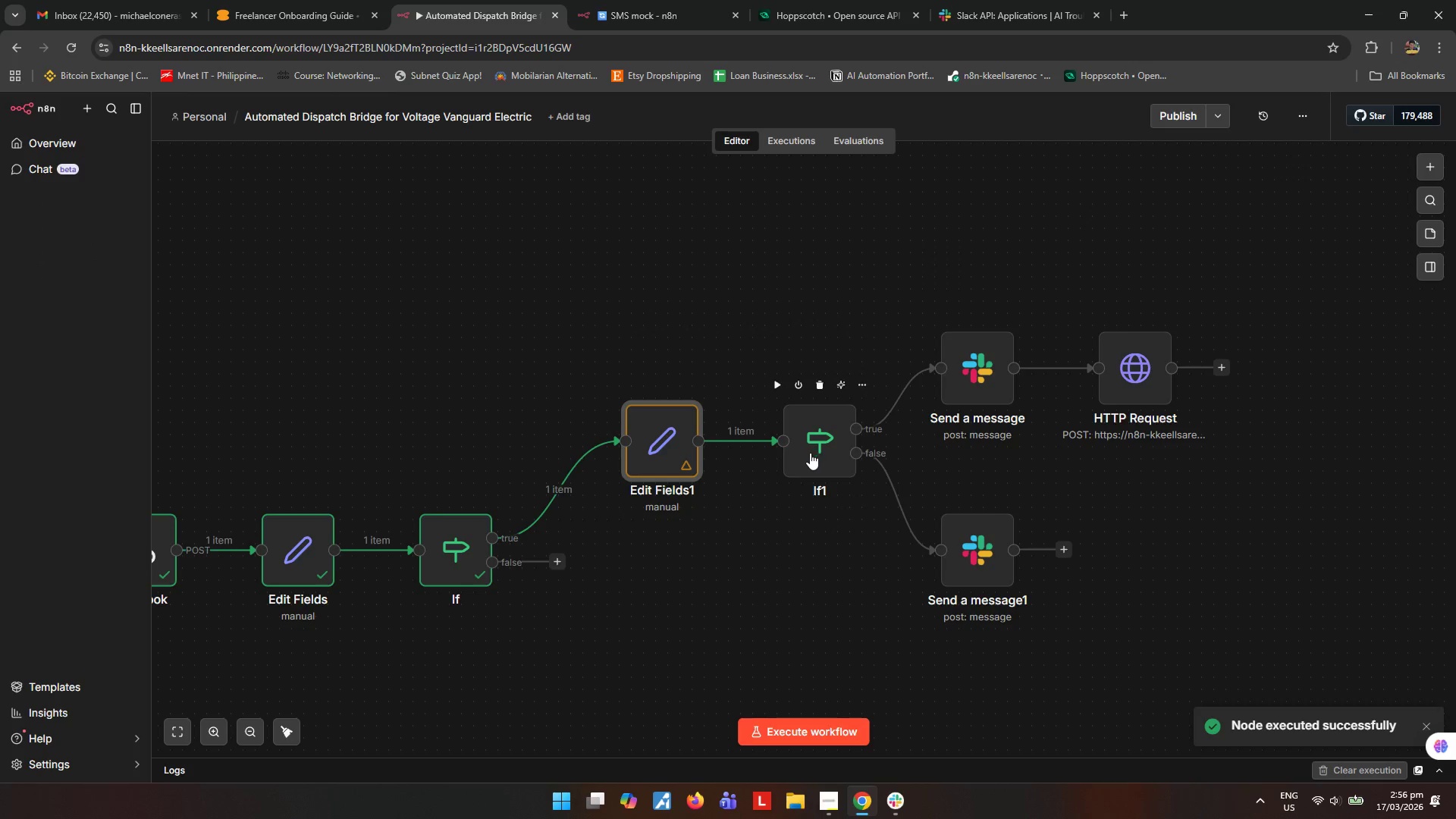 
double_click([808, 453])
 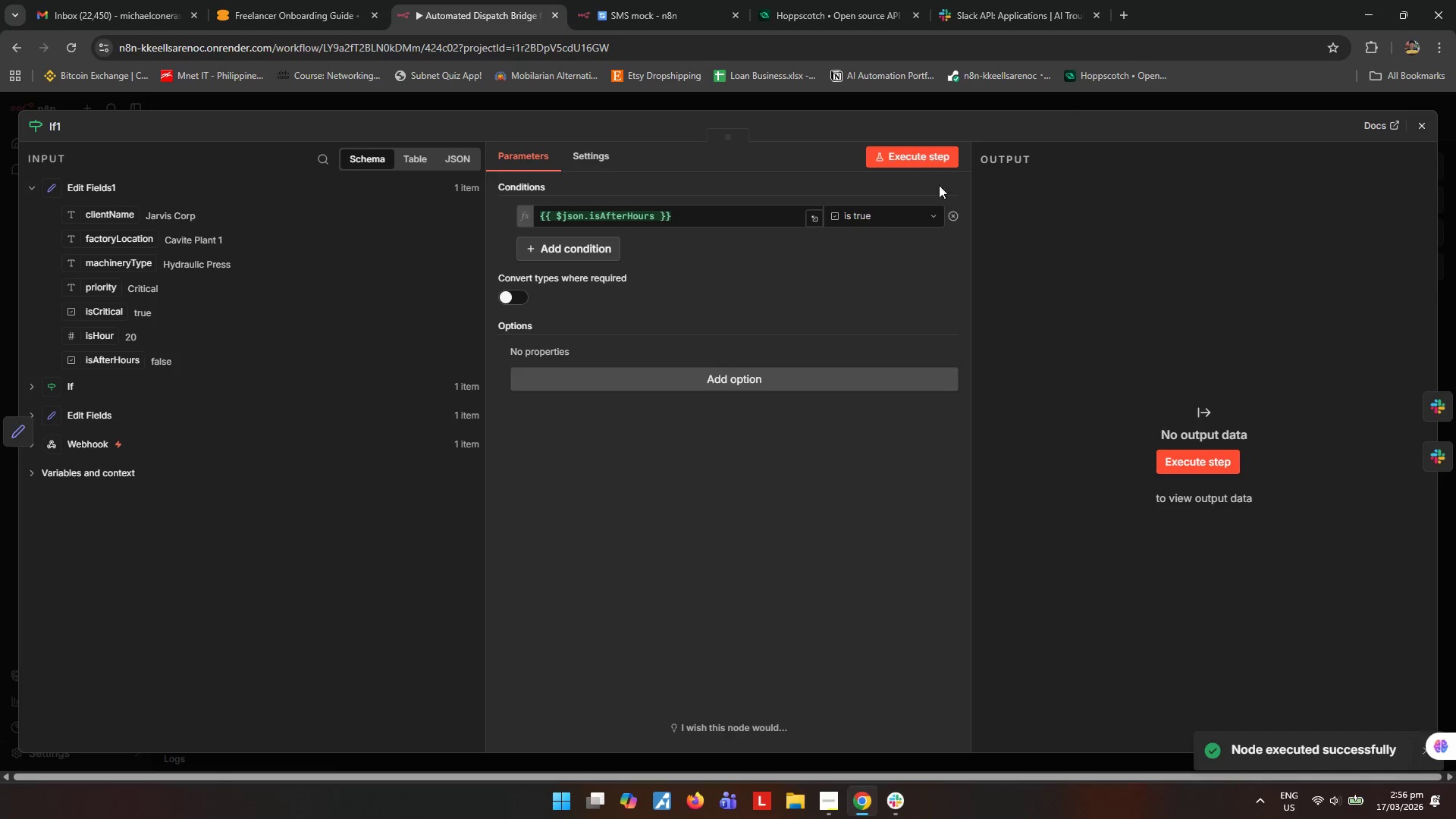 
left_click([911, 157])
 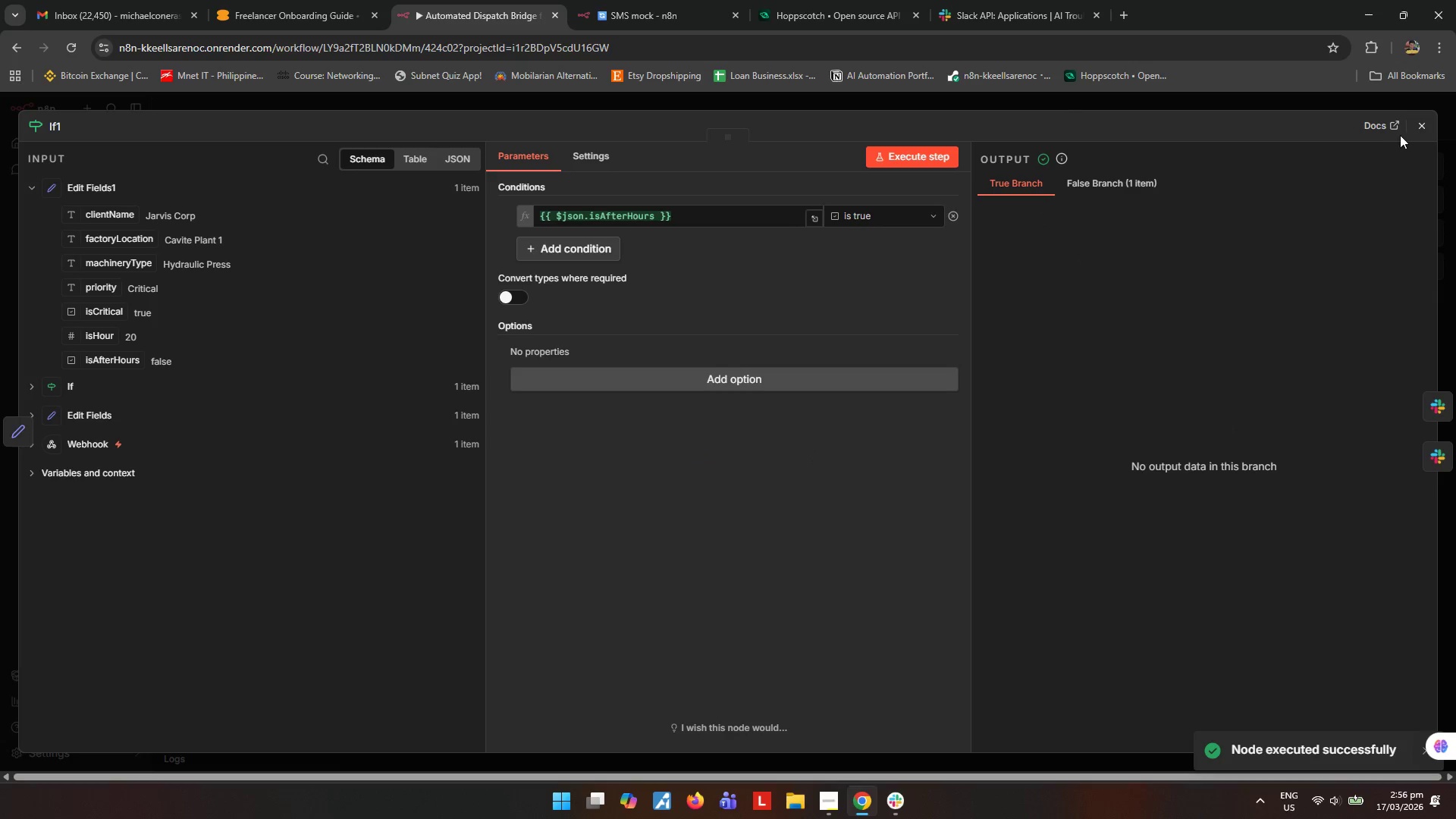 
left_click([1415, 124])
 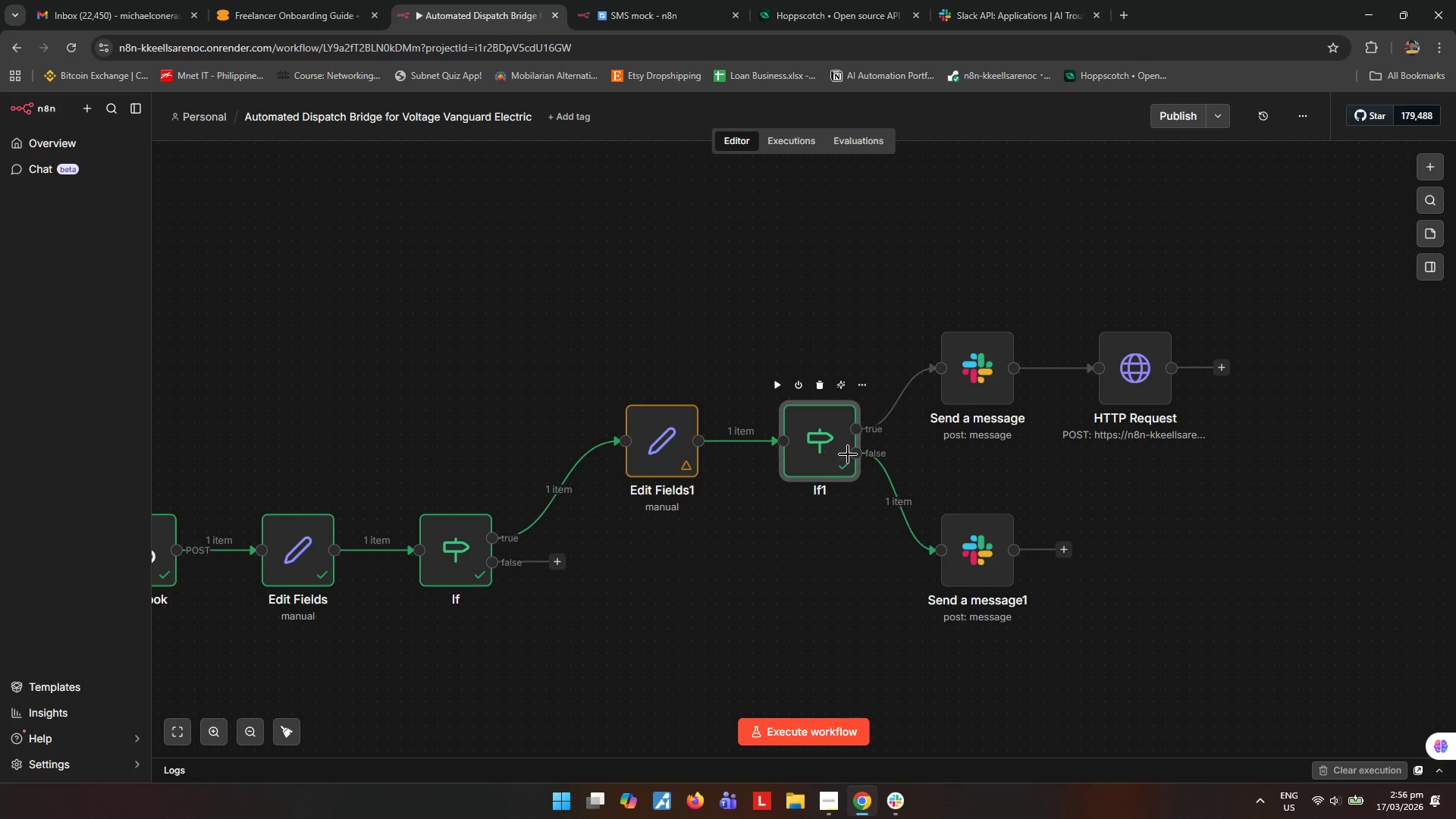 
wait(6.97)
 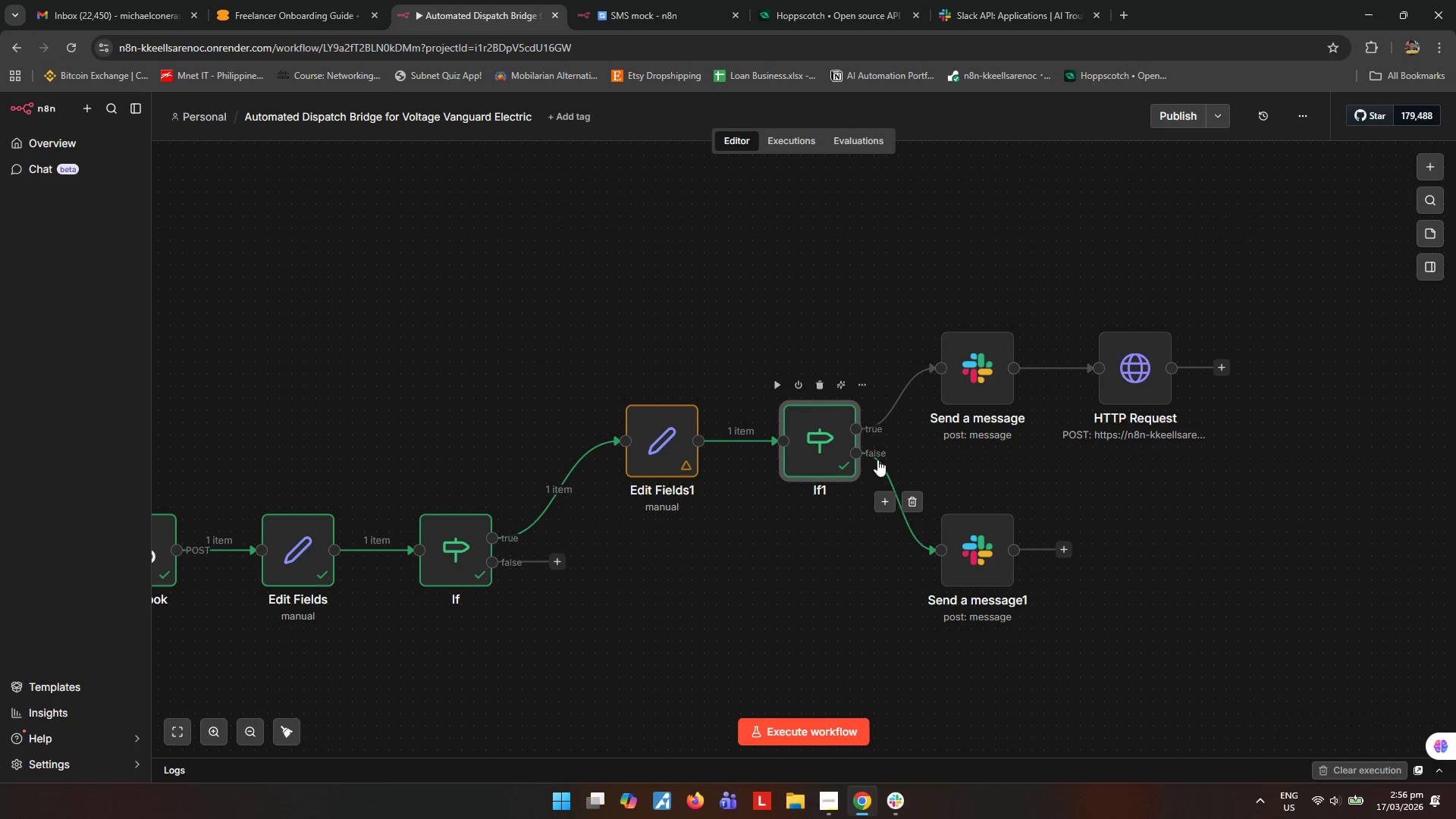 
double_click([837, 457])
 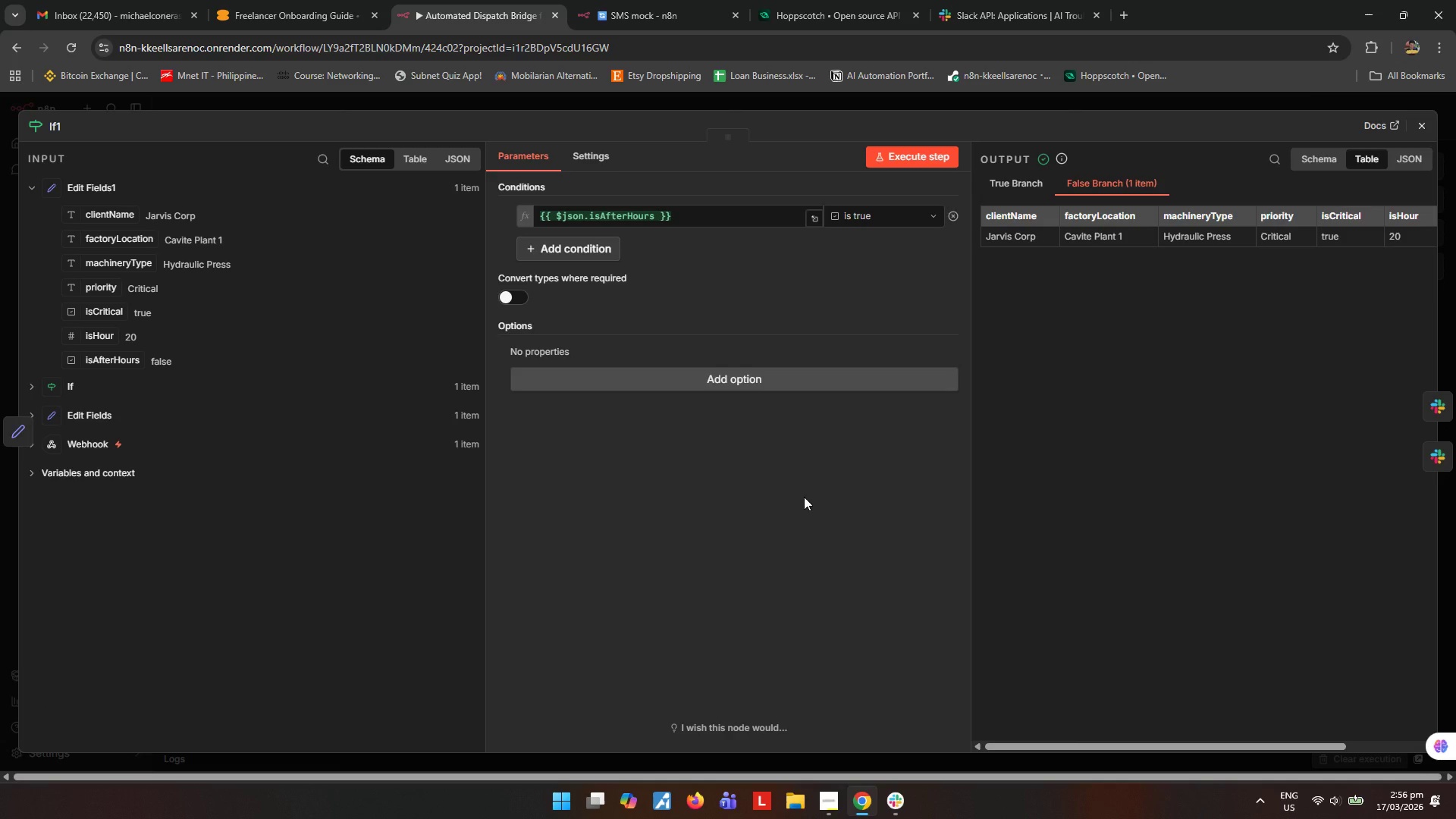 
wait(5.5)
 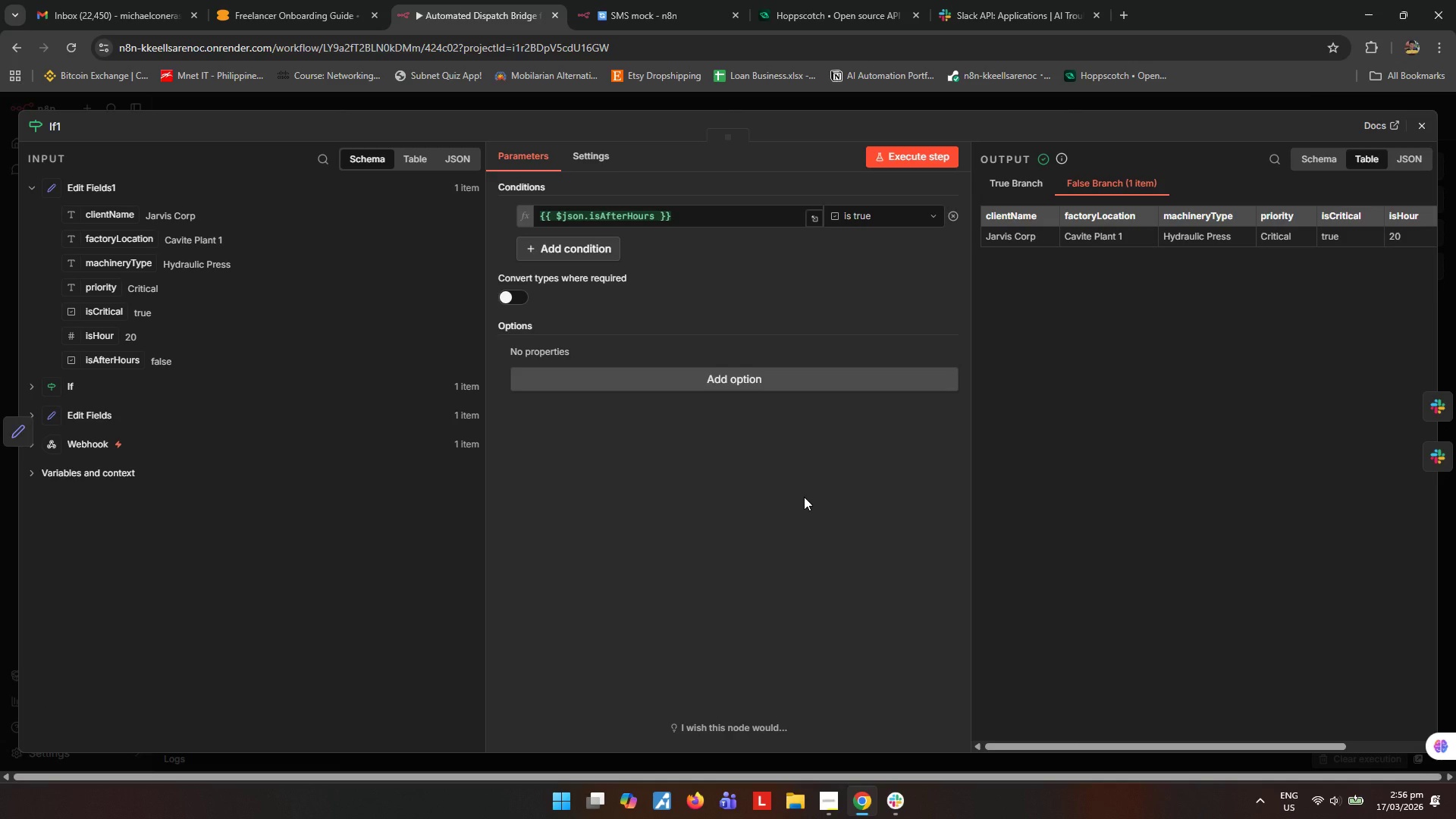 
left_click([1040, 180])
 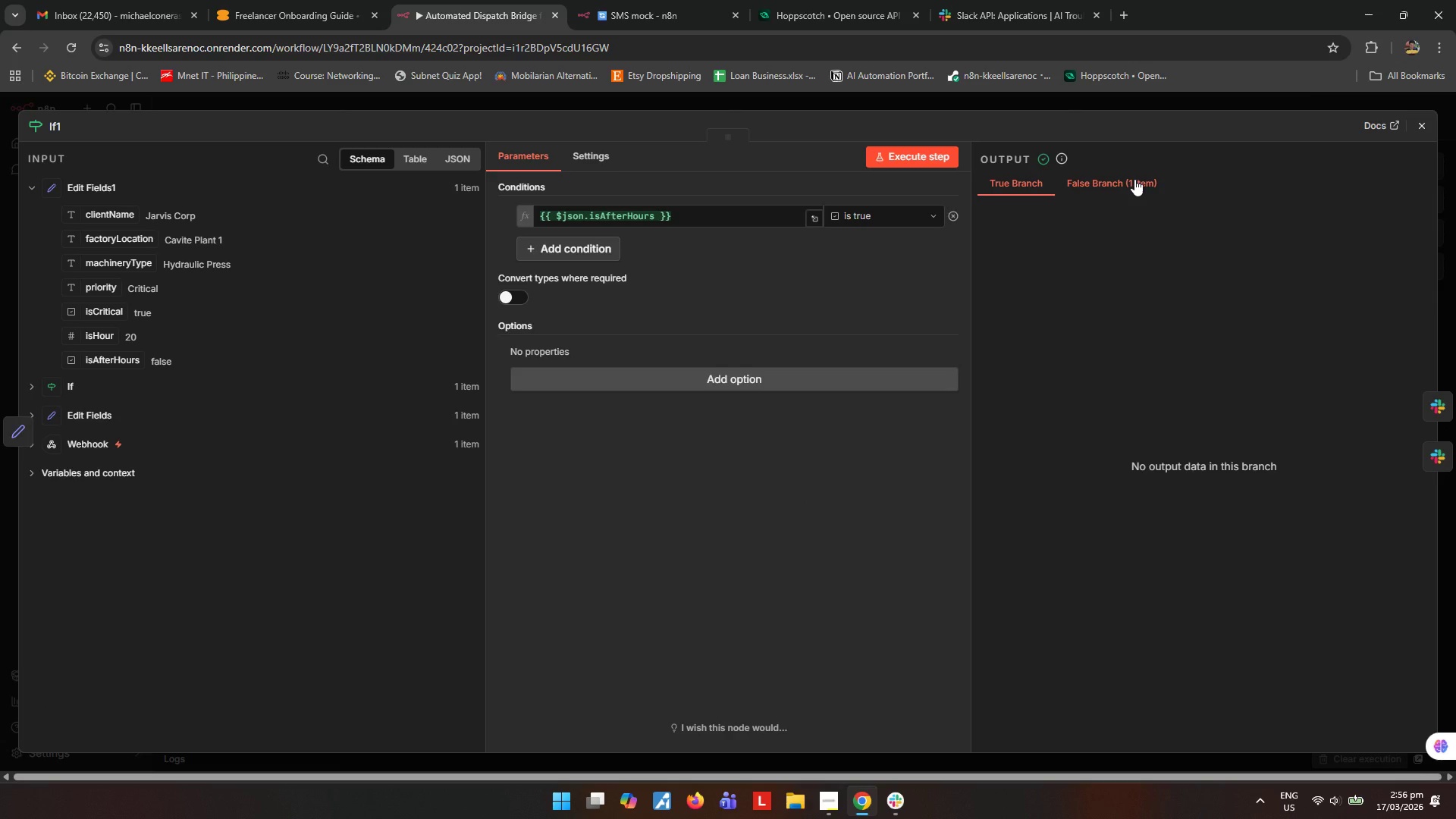 
left_click([1134, 179])
 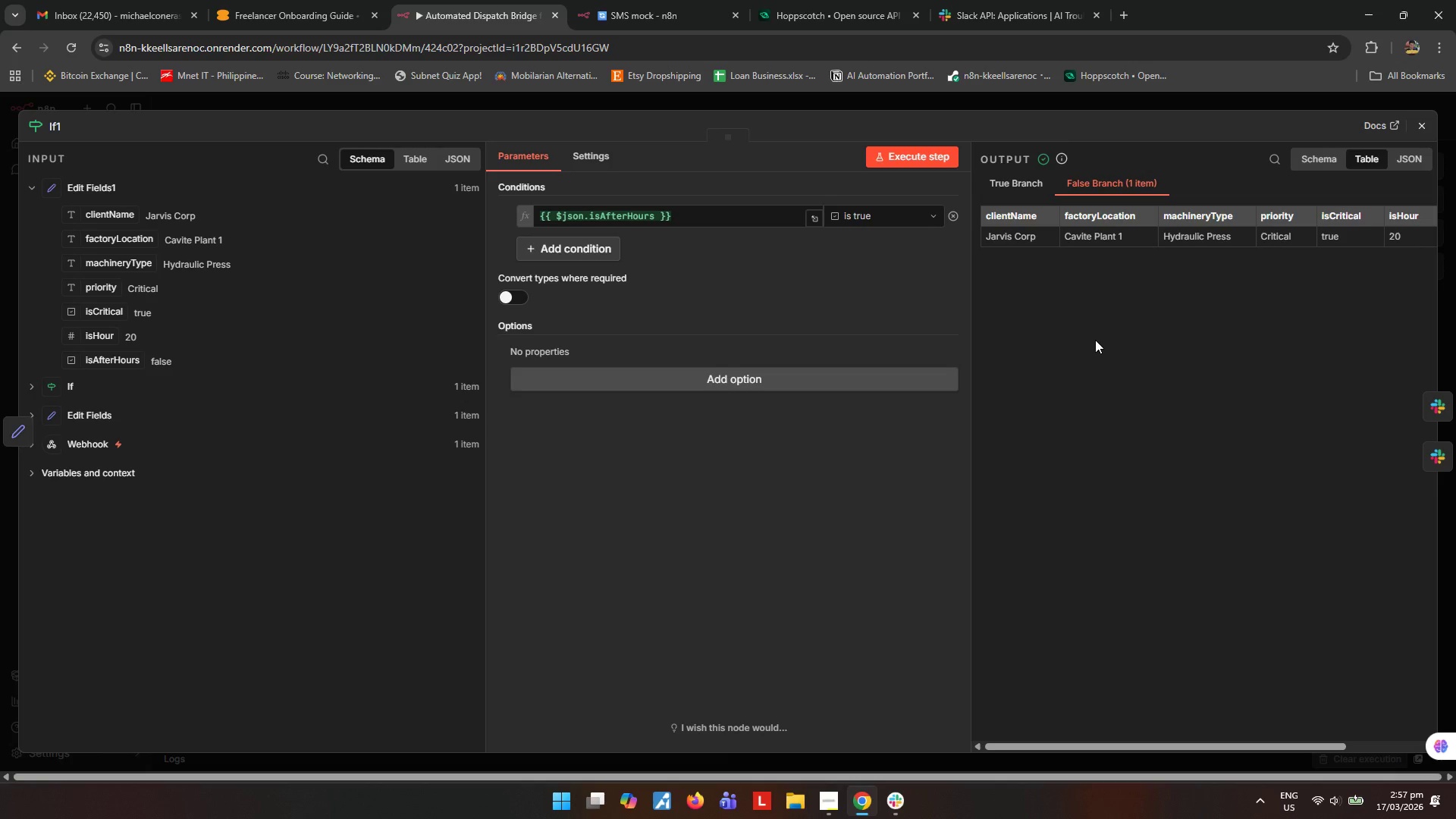 
wait(23.16)
 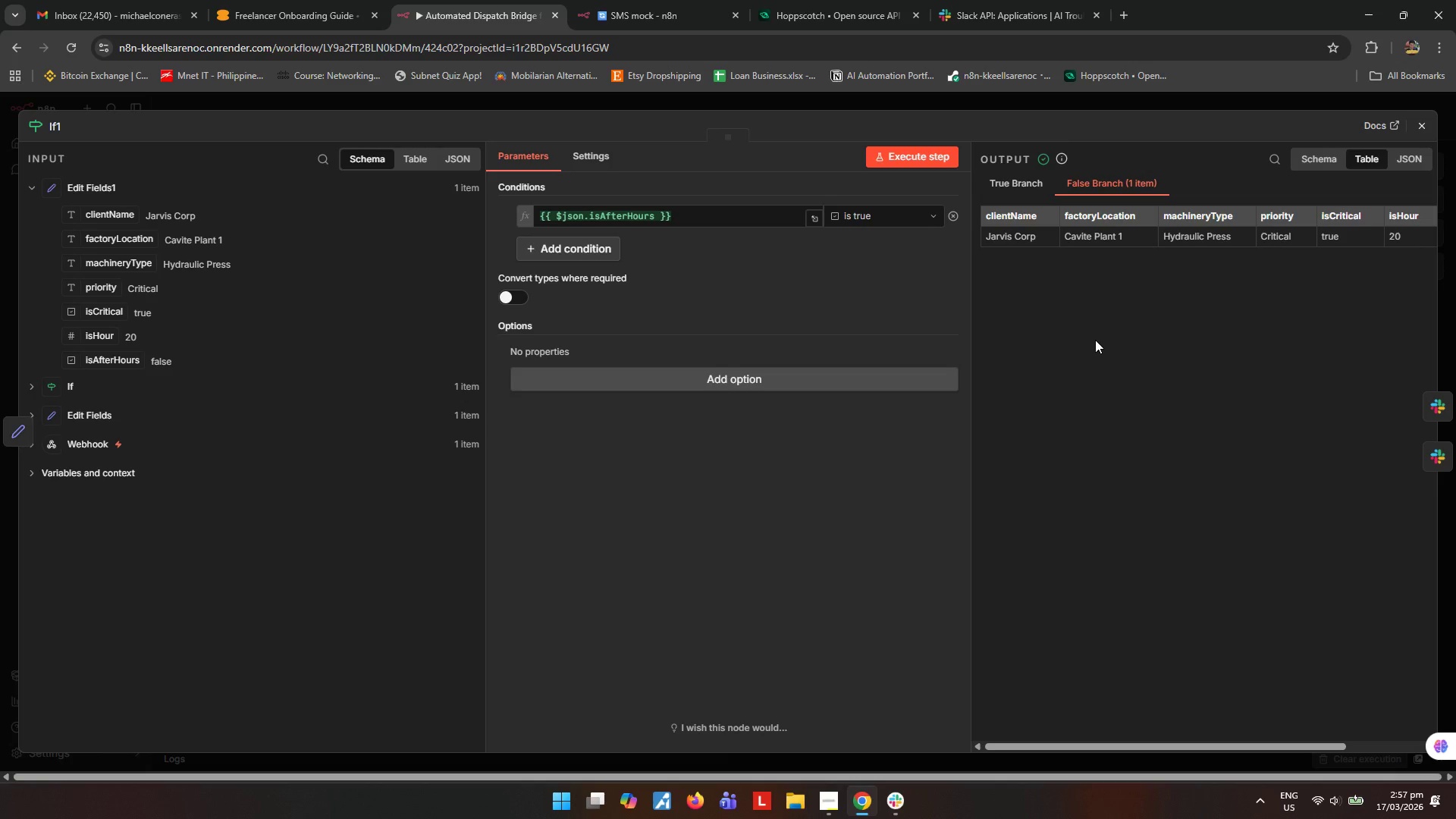 
left_click([814, 811])